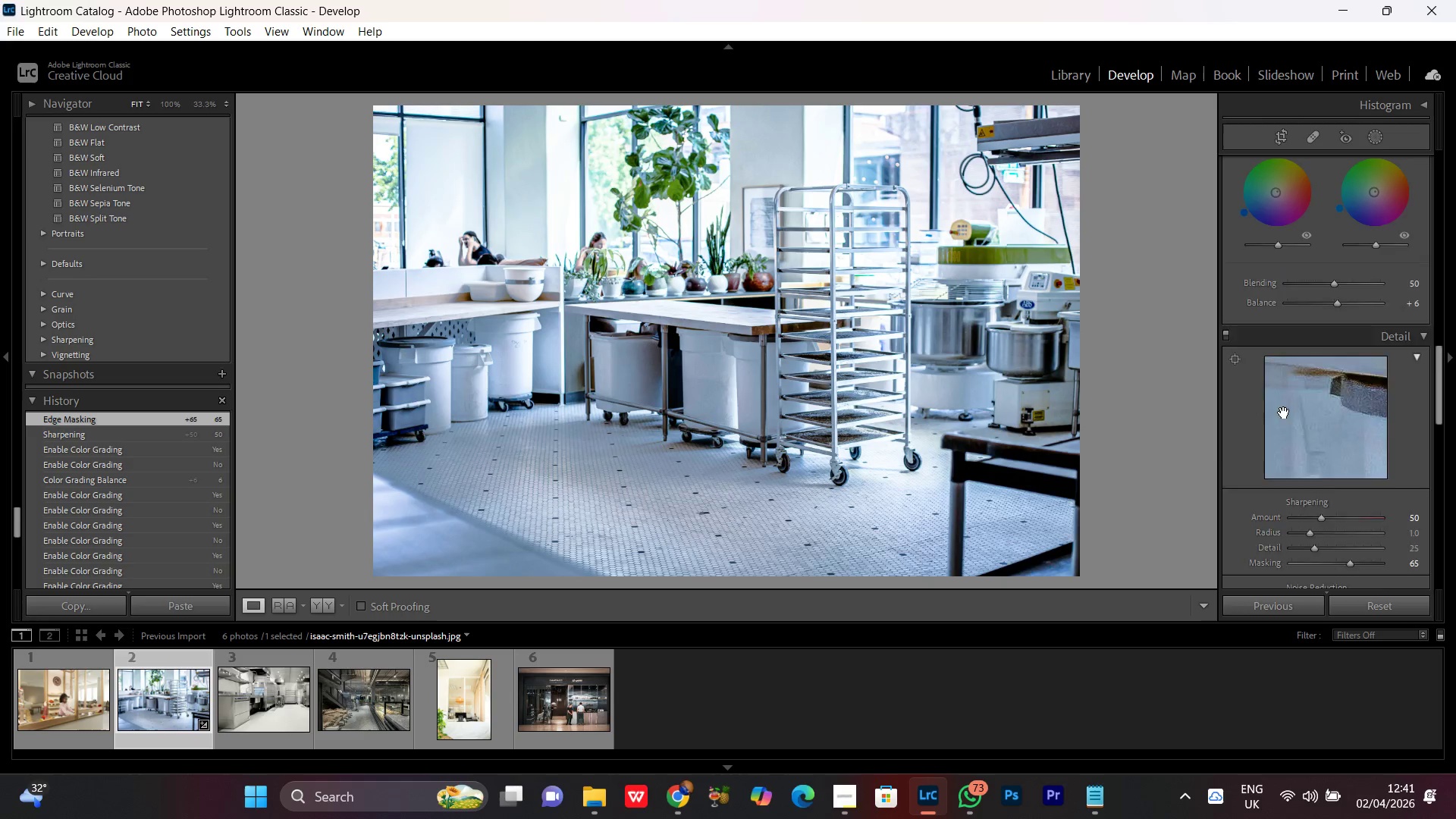 
scroll: coordinate [1278, 425], scroll_direction: down, amount: 1.0
 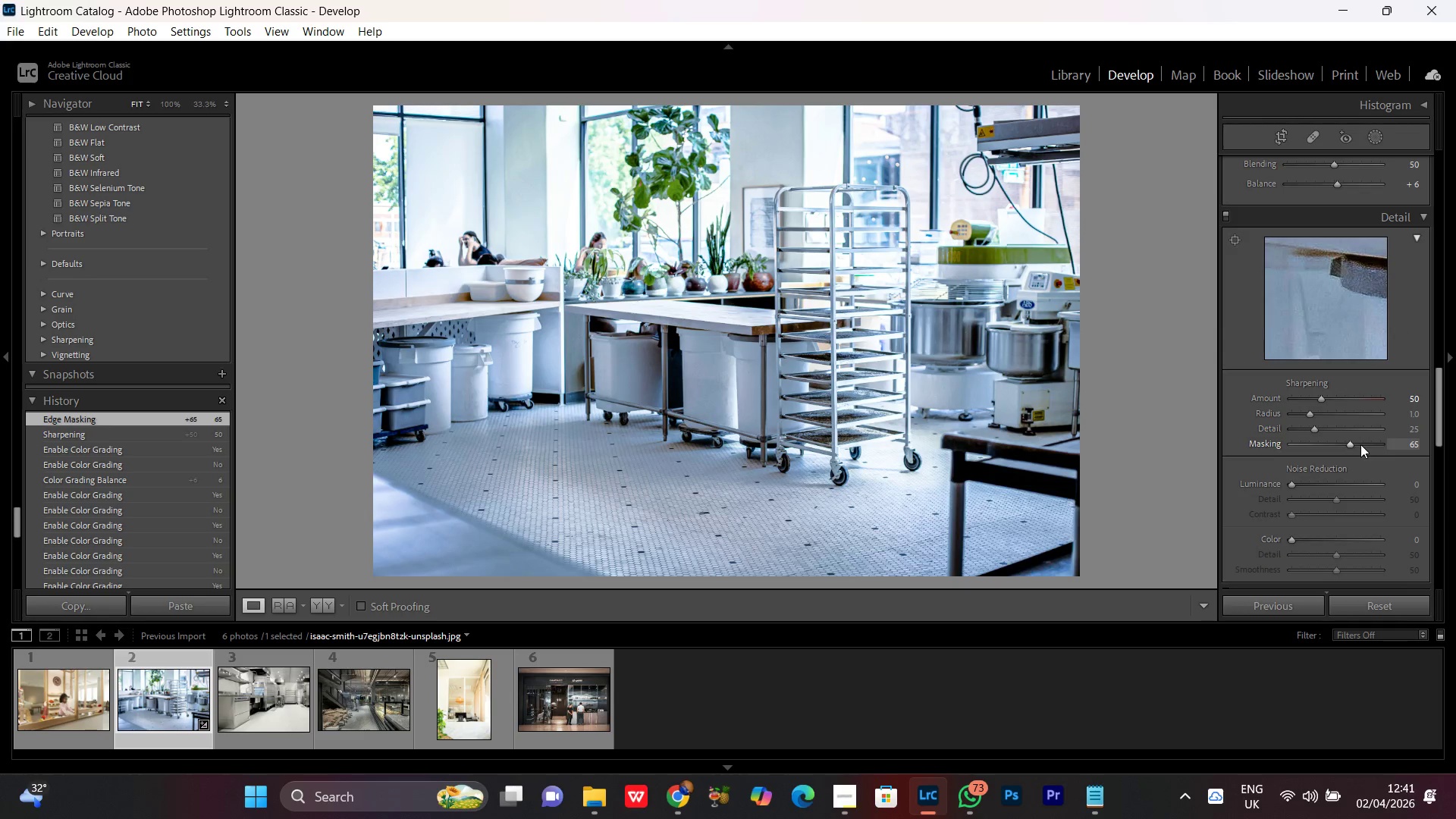 
left_click([1348, 446])
 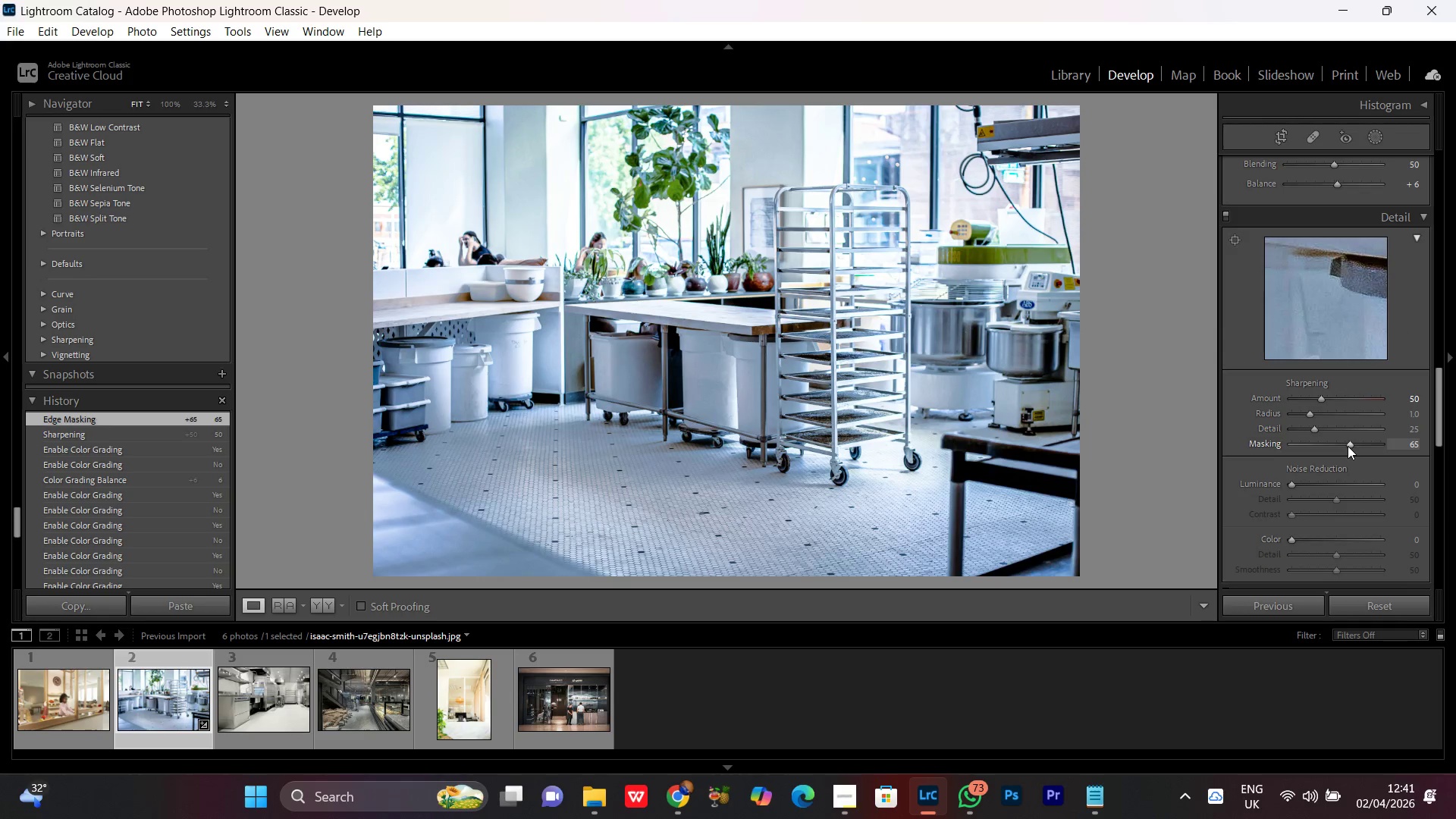 
scroll: coordinate [1348, 446], scroll_direction: up, amount: 1.0
 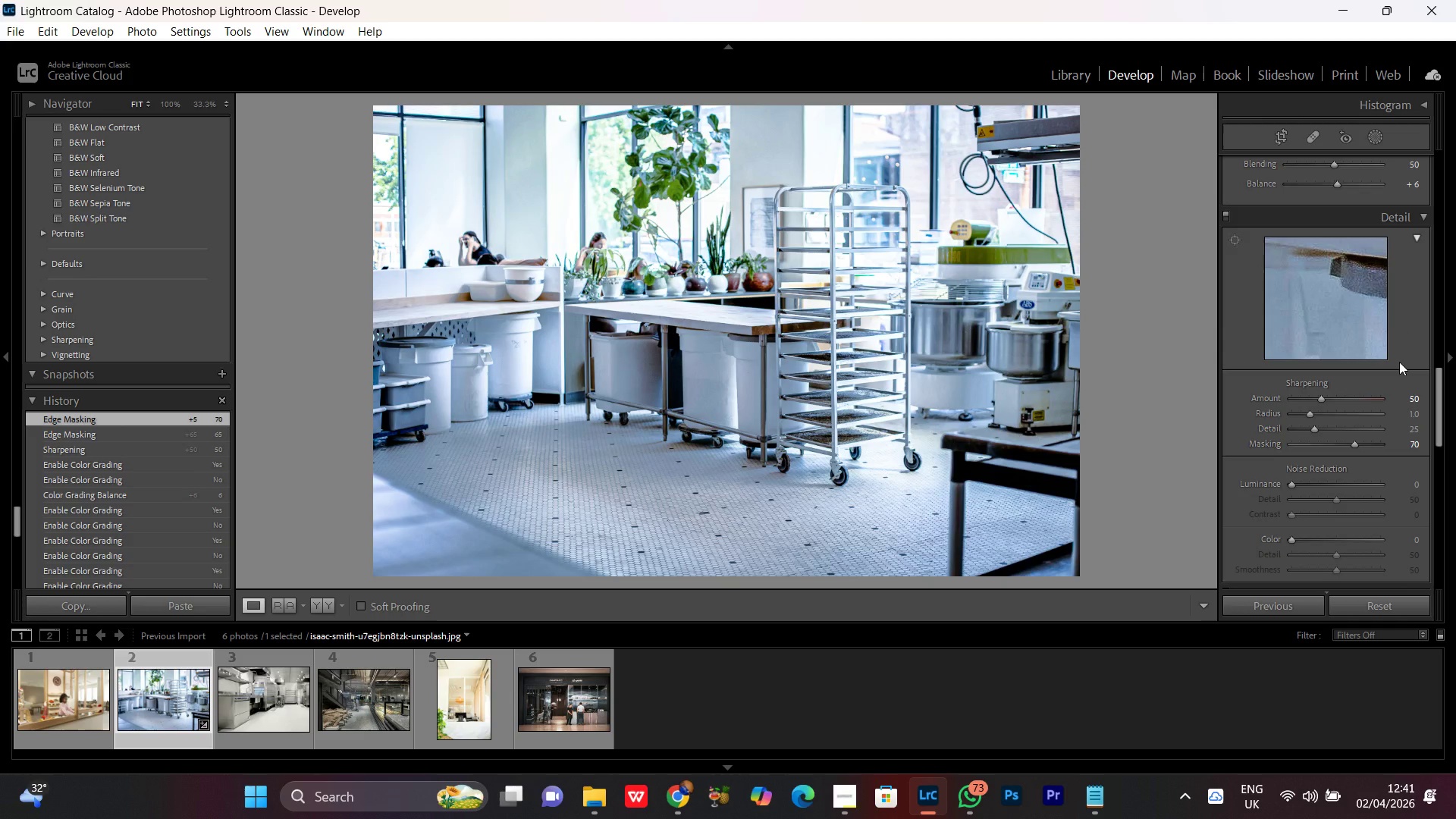 
scroll: coordinate [1399, 362], scroll_direction: down, amount: 1.0
 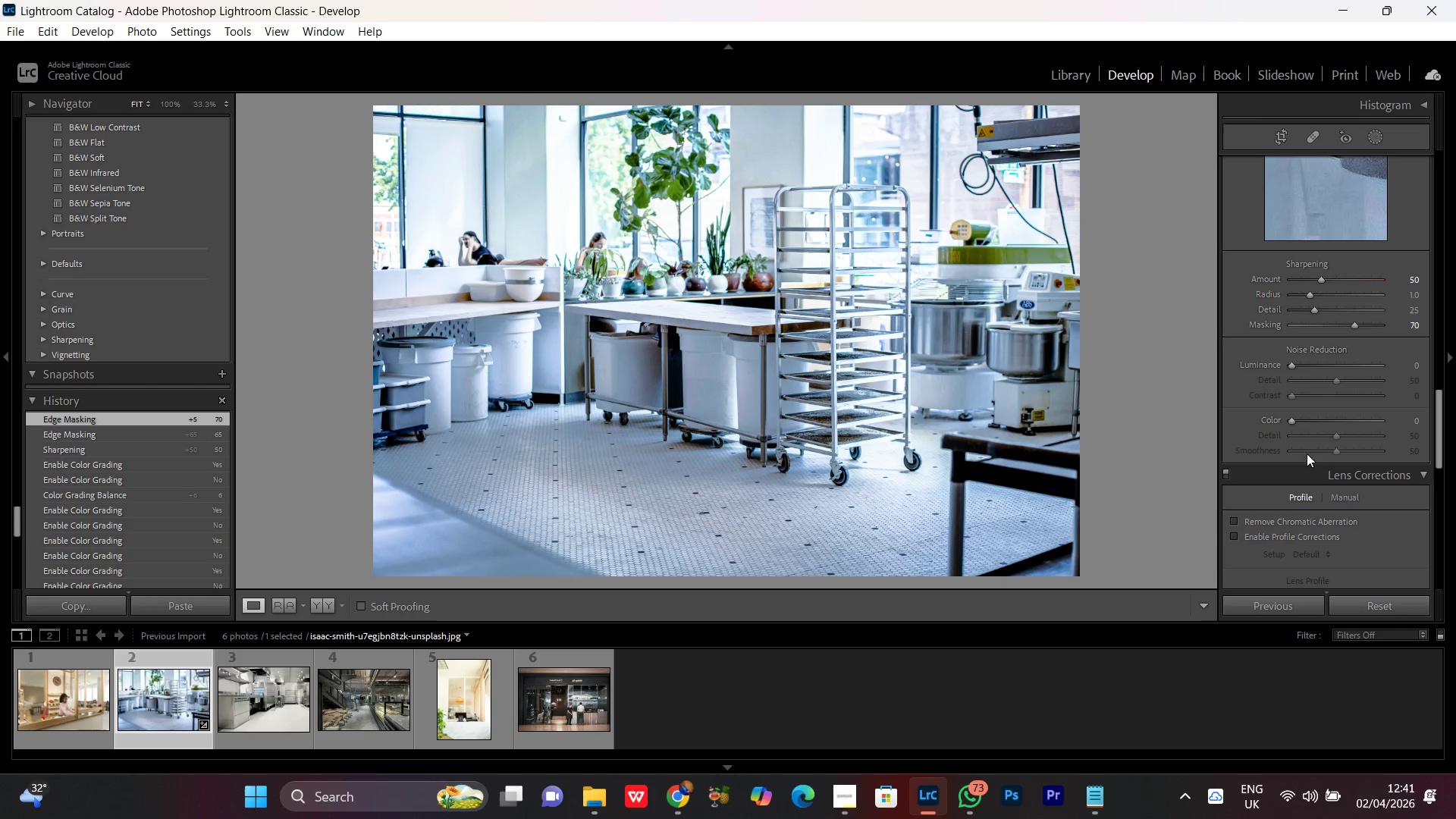 
left_click([1294, 369])
 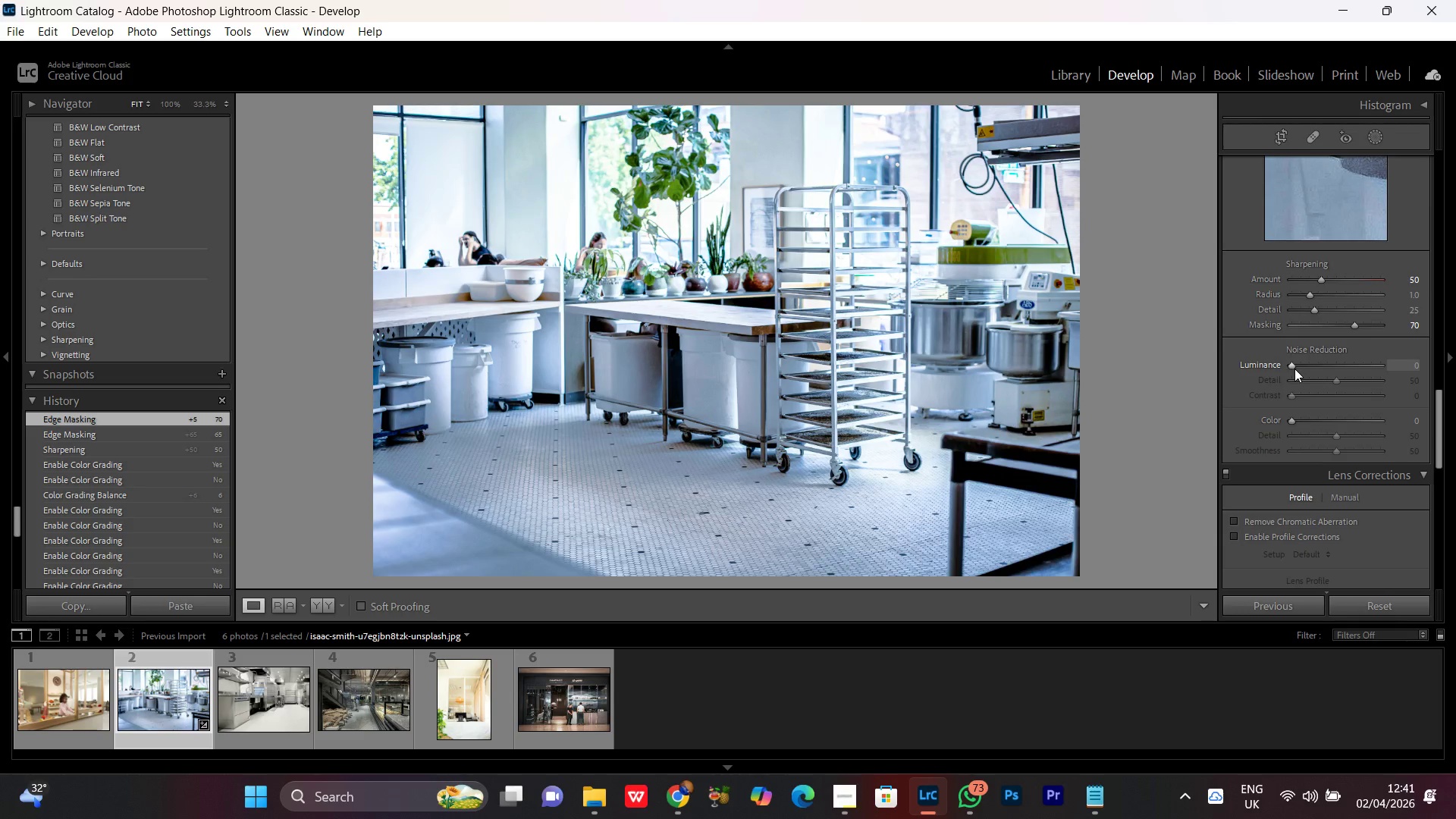 
scroll: coordinate [1290, 367], scroll_direction: up, amount: 5.0
 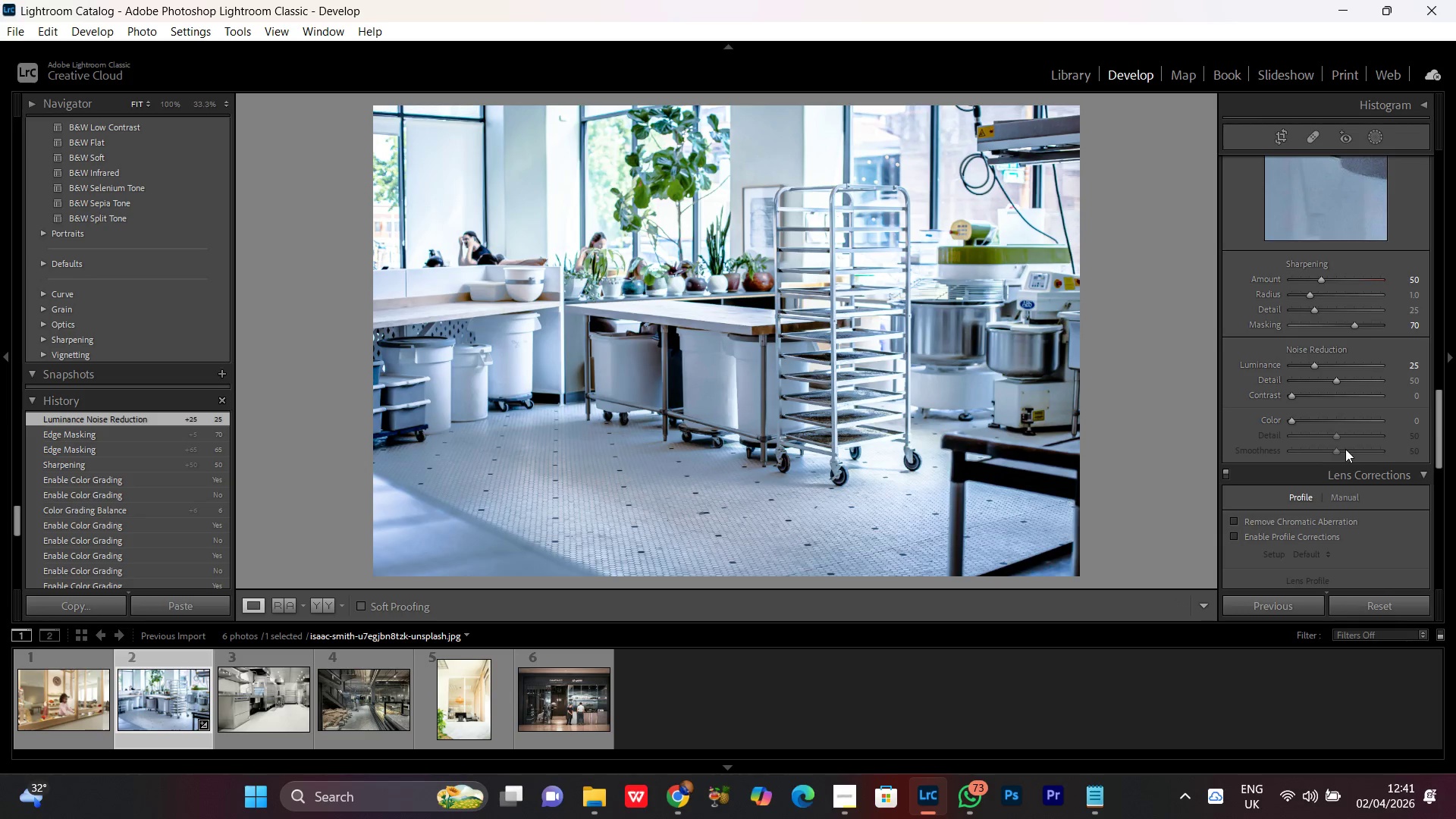 
wait(5.31)
 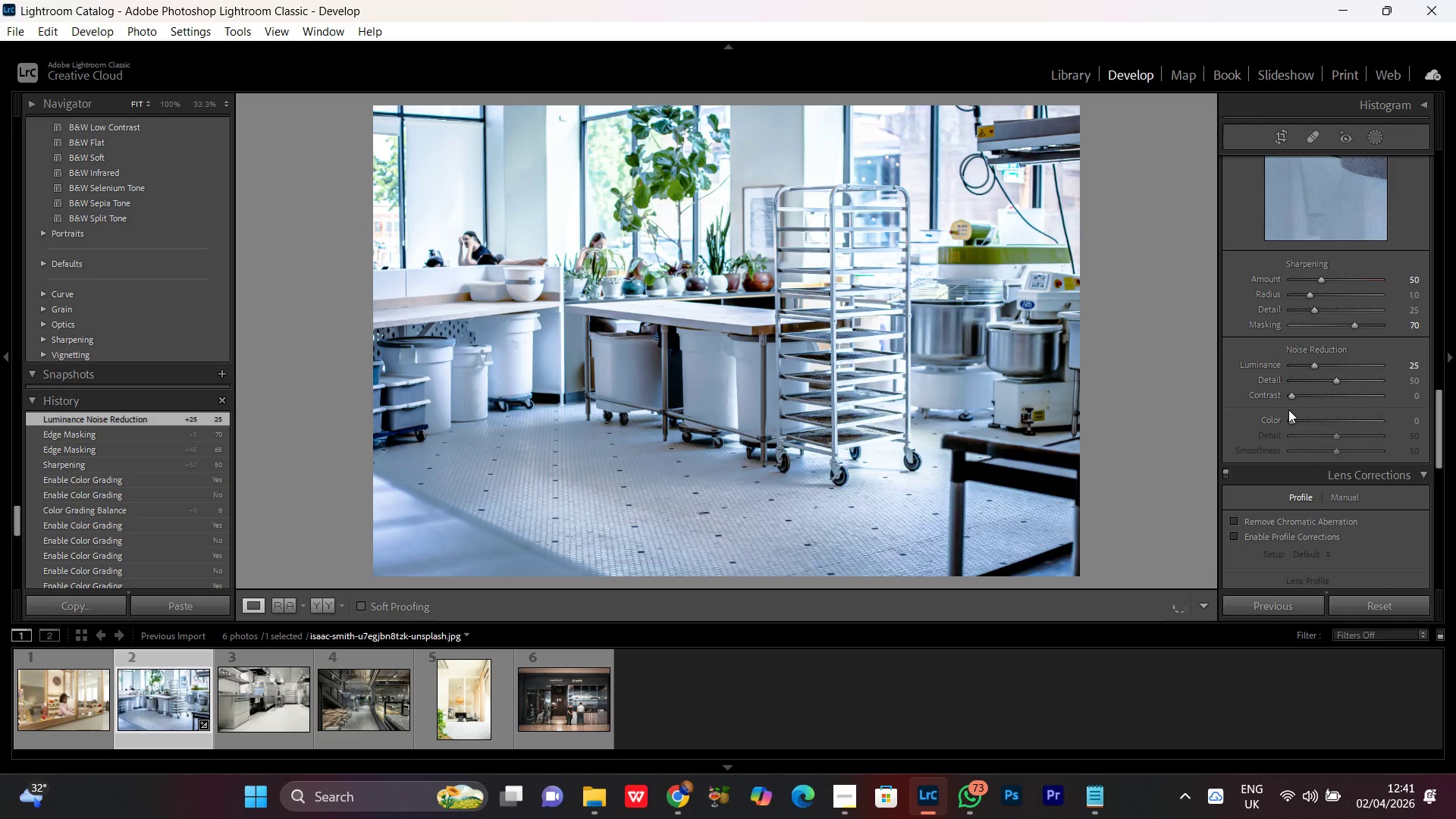 
left_click([1289, 425])
 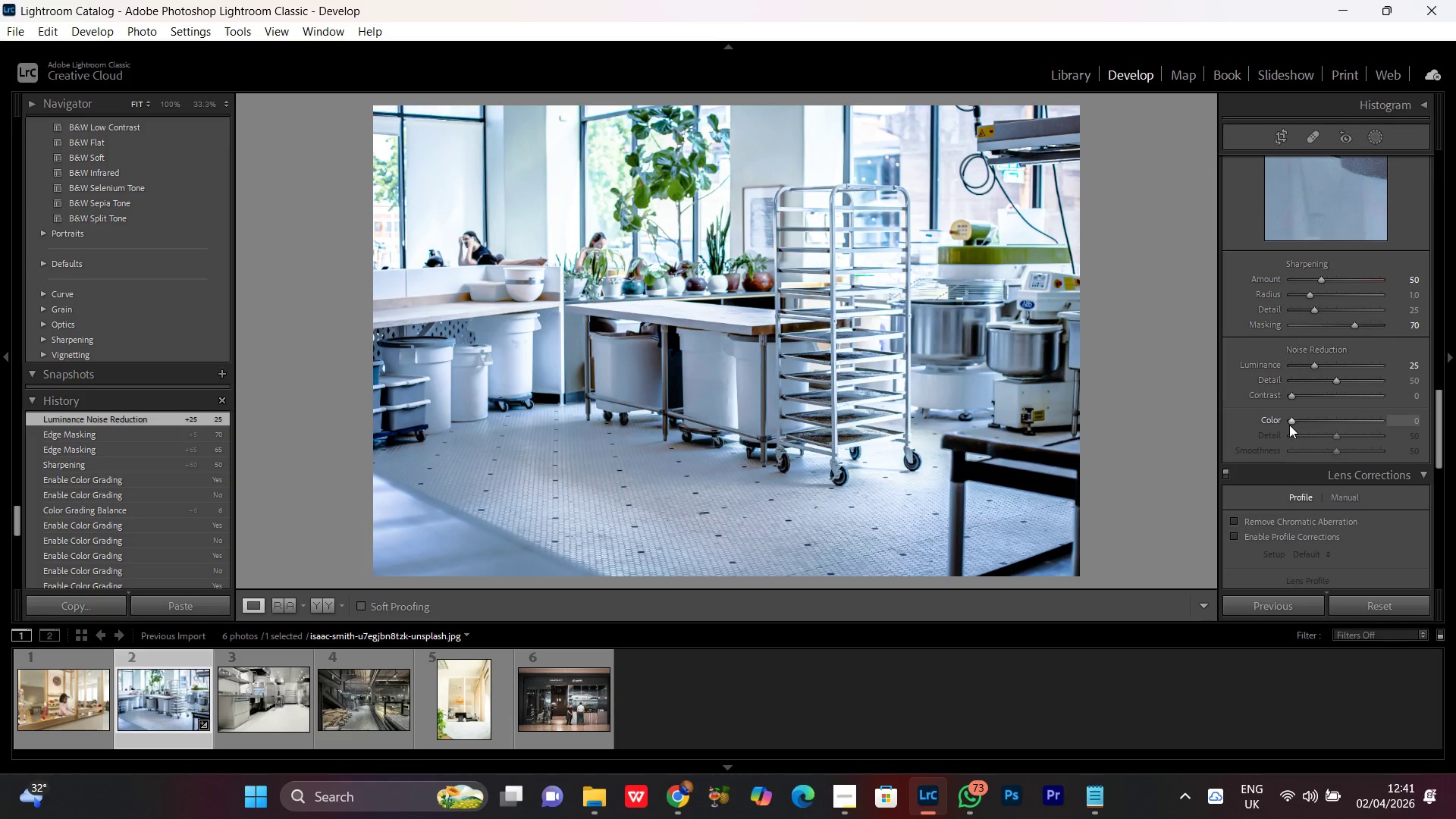 
scroll: coordinate [1287, 419], scroll_direction: up, amount: 8.0
 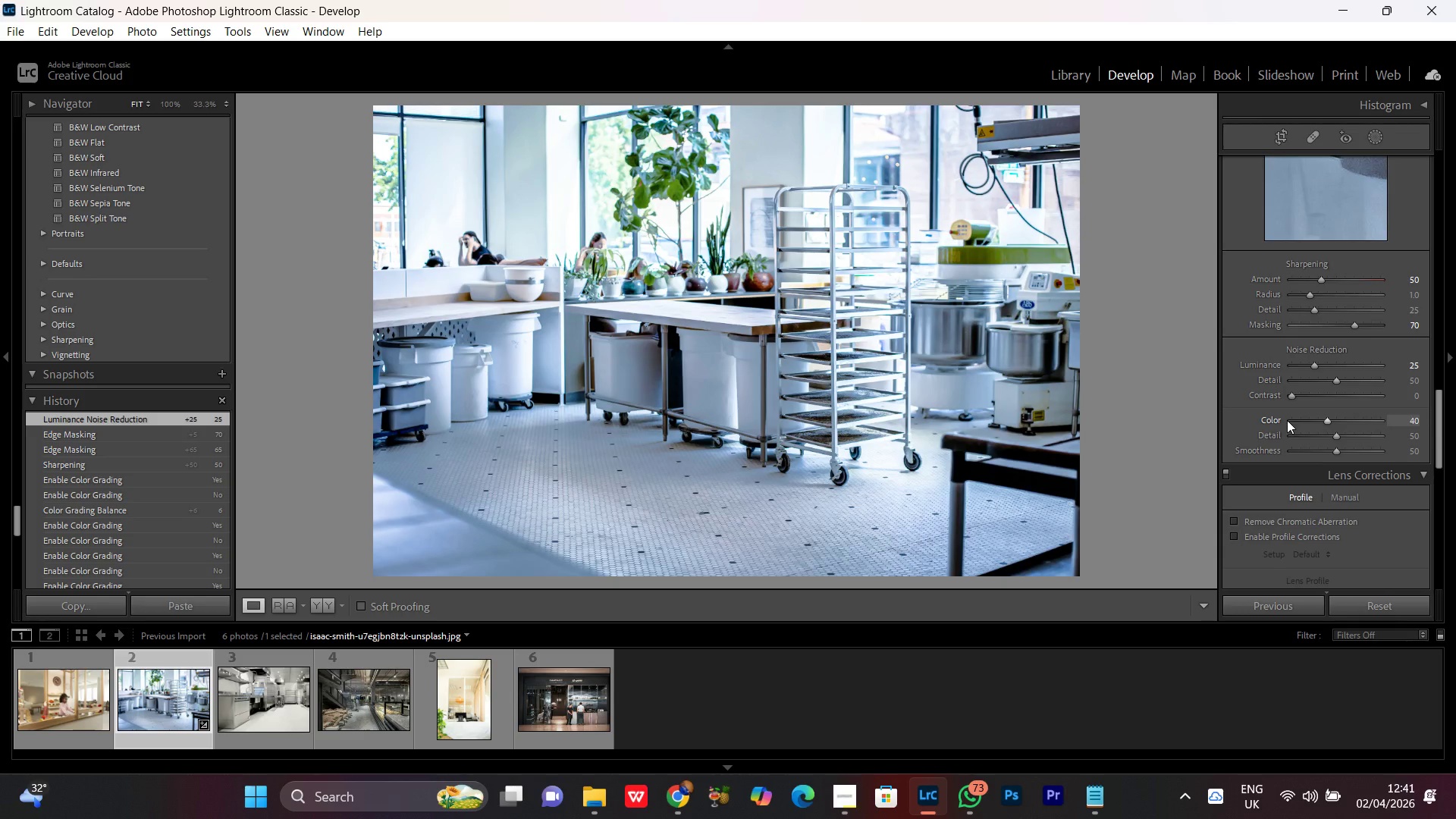 
scroll: coordinate [1287, 421], scroll_direction: down, amount: 2.0
 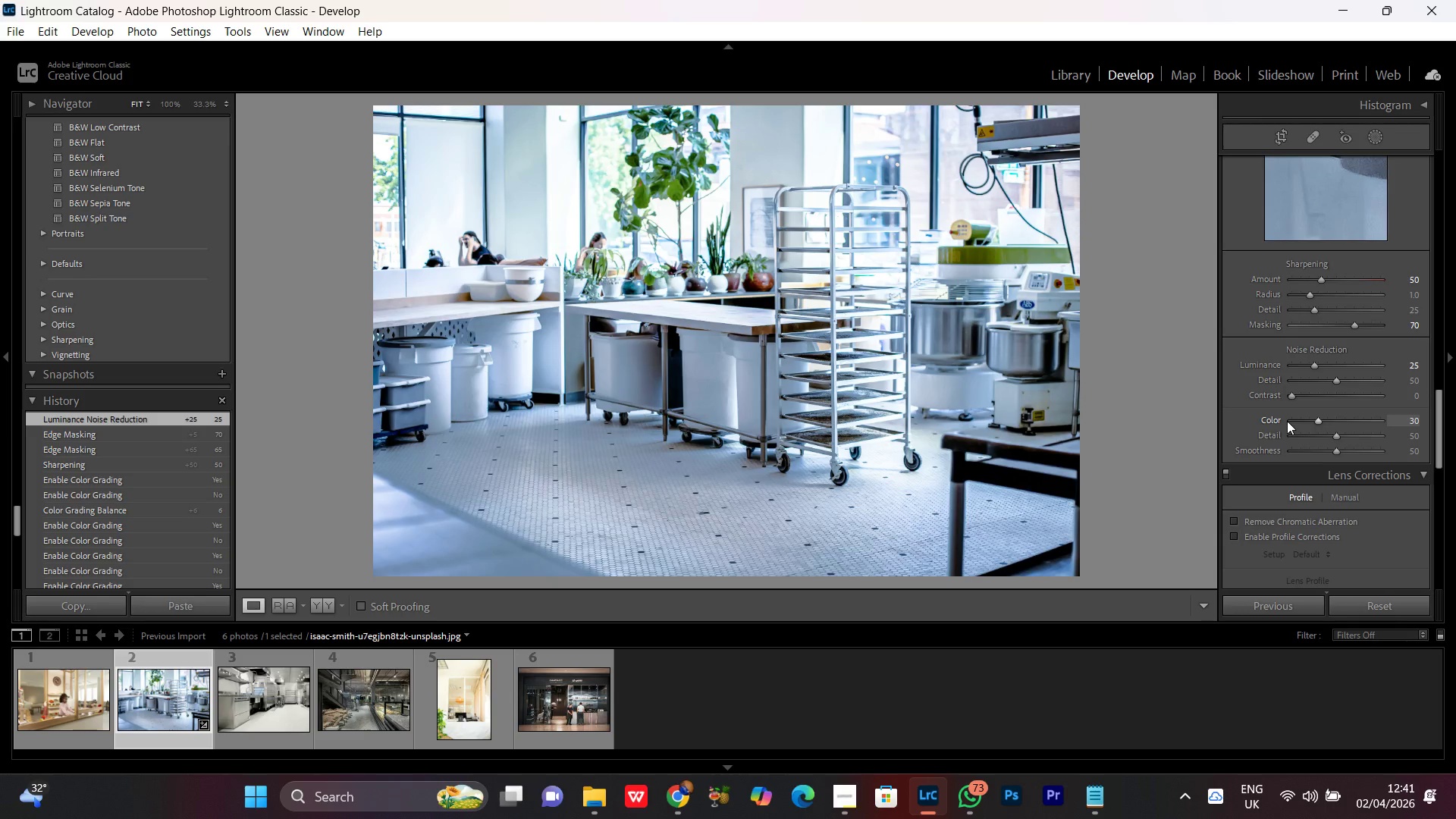 
scroll: coordinate [1287, 421], scroll_direction: up, amount: 1.0
 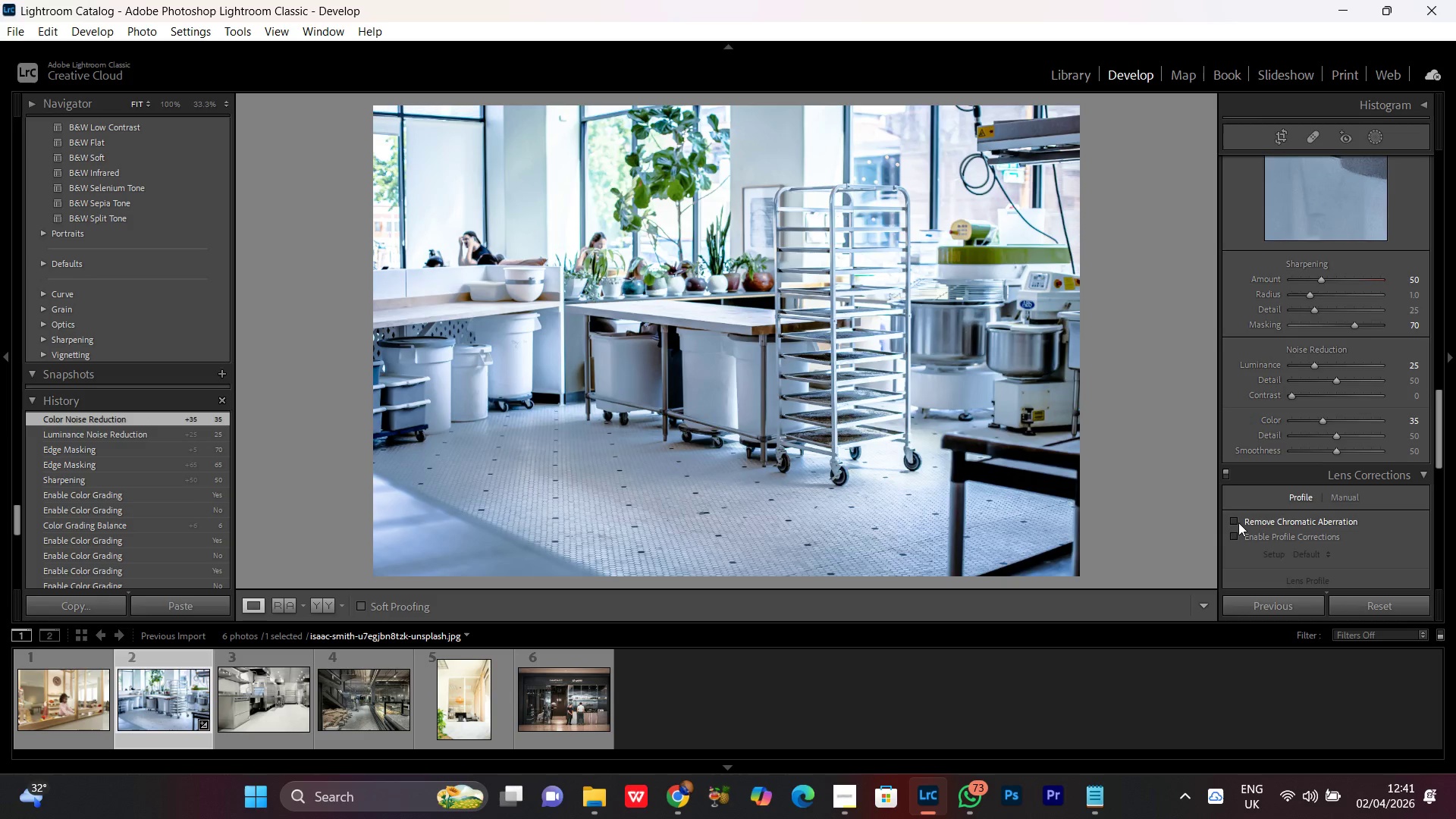 
left_click([1230, 523])
 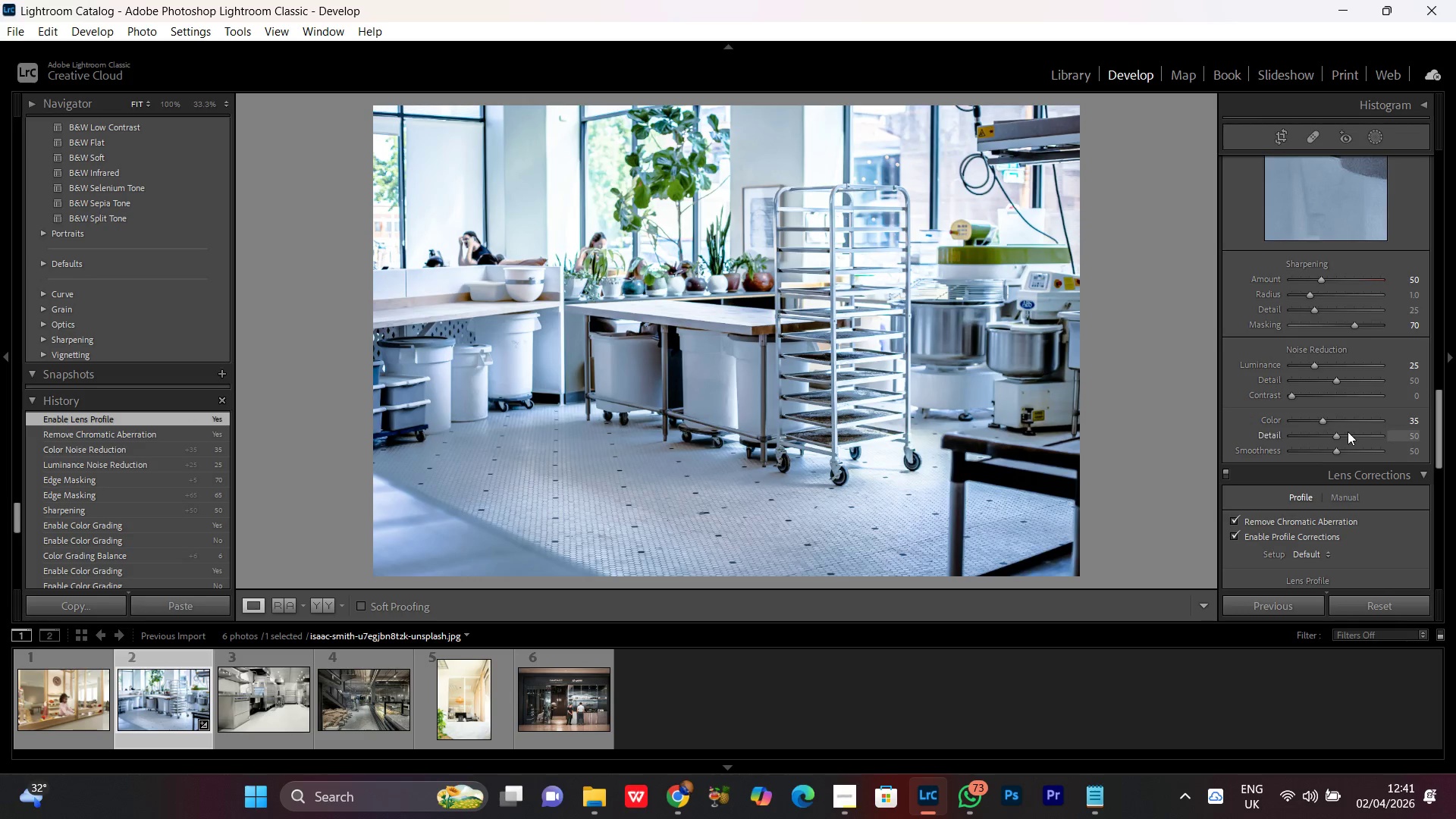 
scroll: coordinate [1348, 431], scroll_direction: down, amount: 1.0
 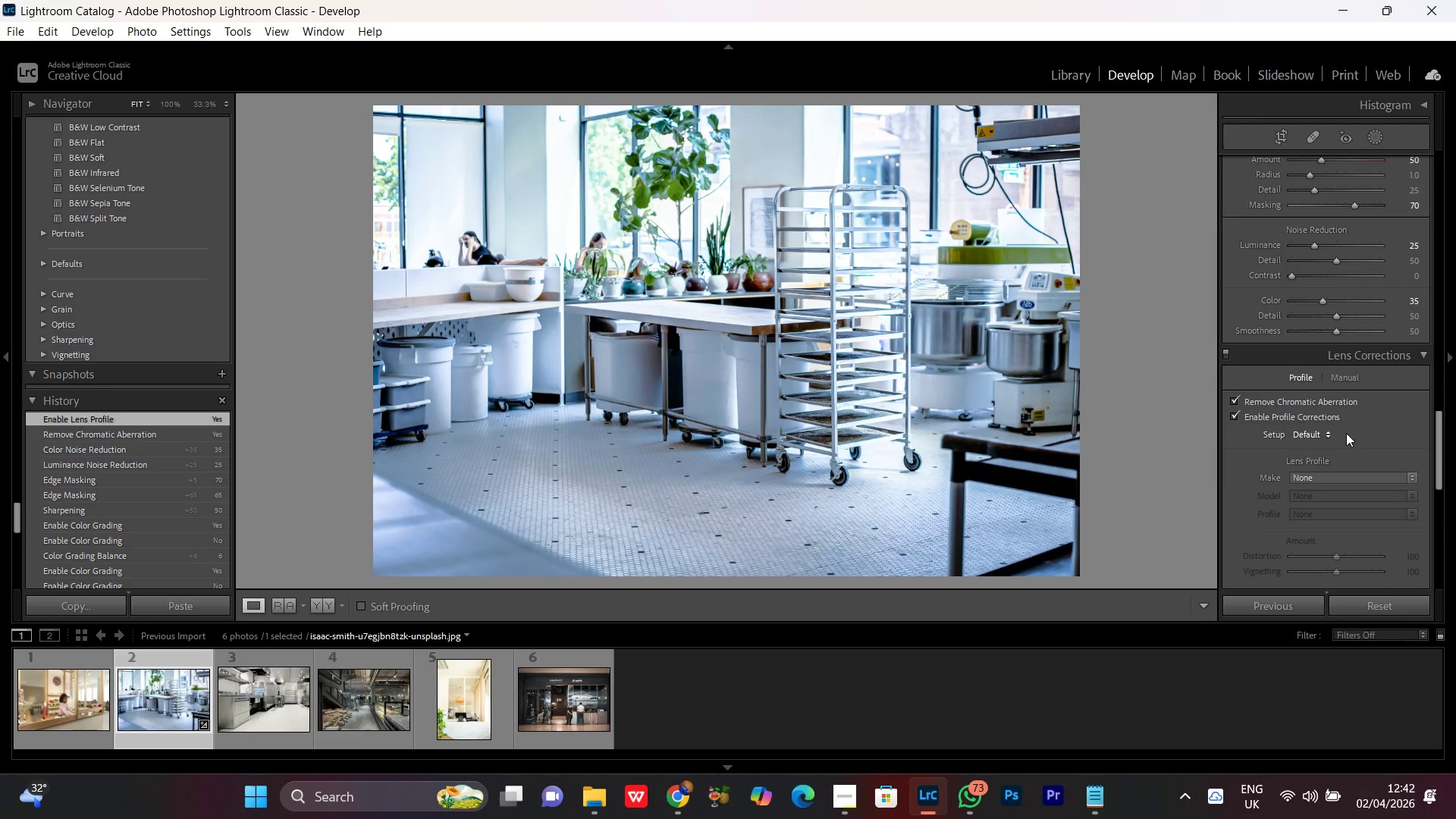 
wait(7.91)
 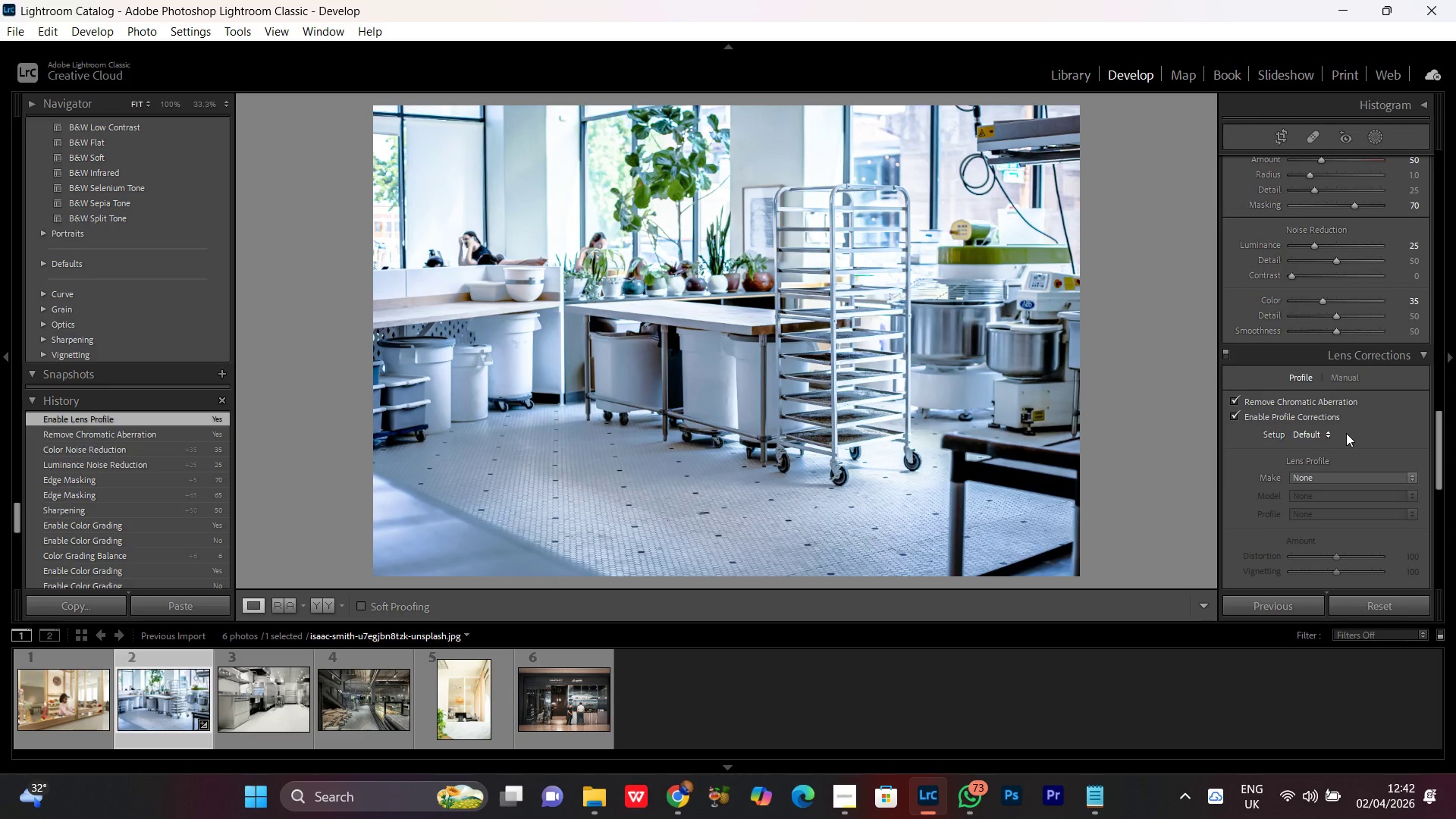 
scroll: coordinate [1321, 419], scroll_direction: down, amount: 5.0
 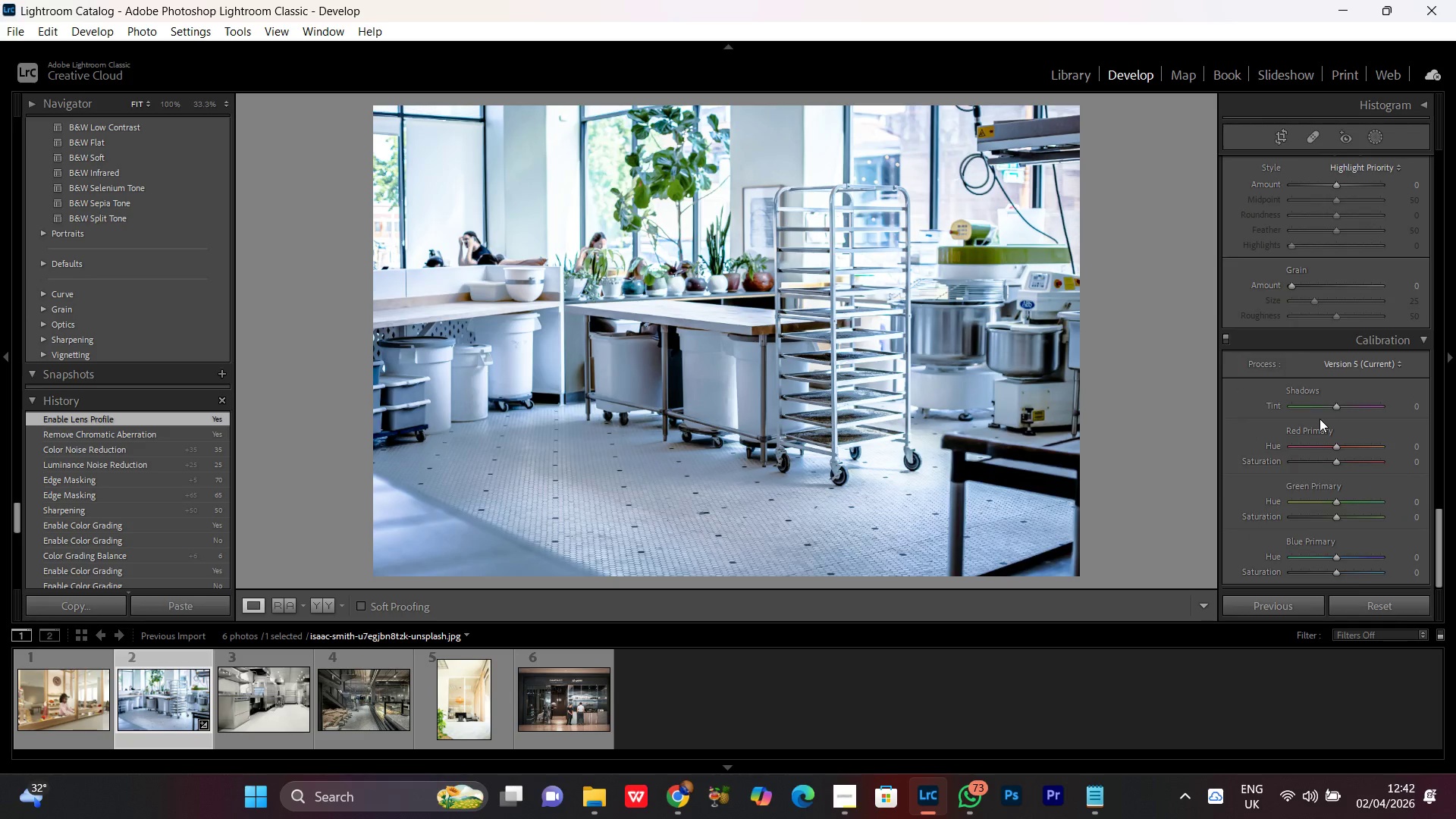 
scroll: coordinate [1294, 309], scroll_direction: up, amount: 27.0
 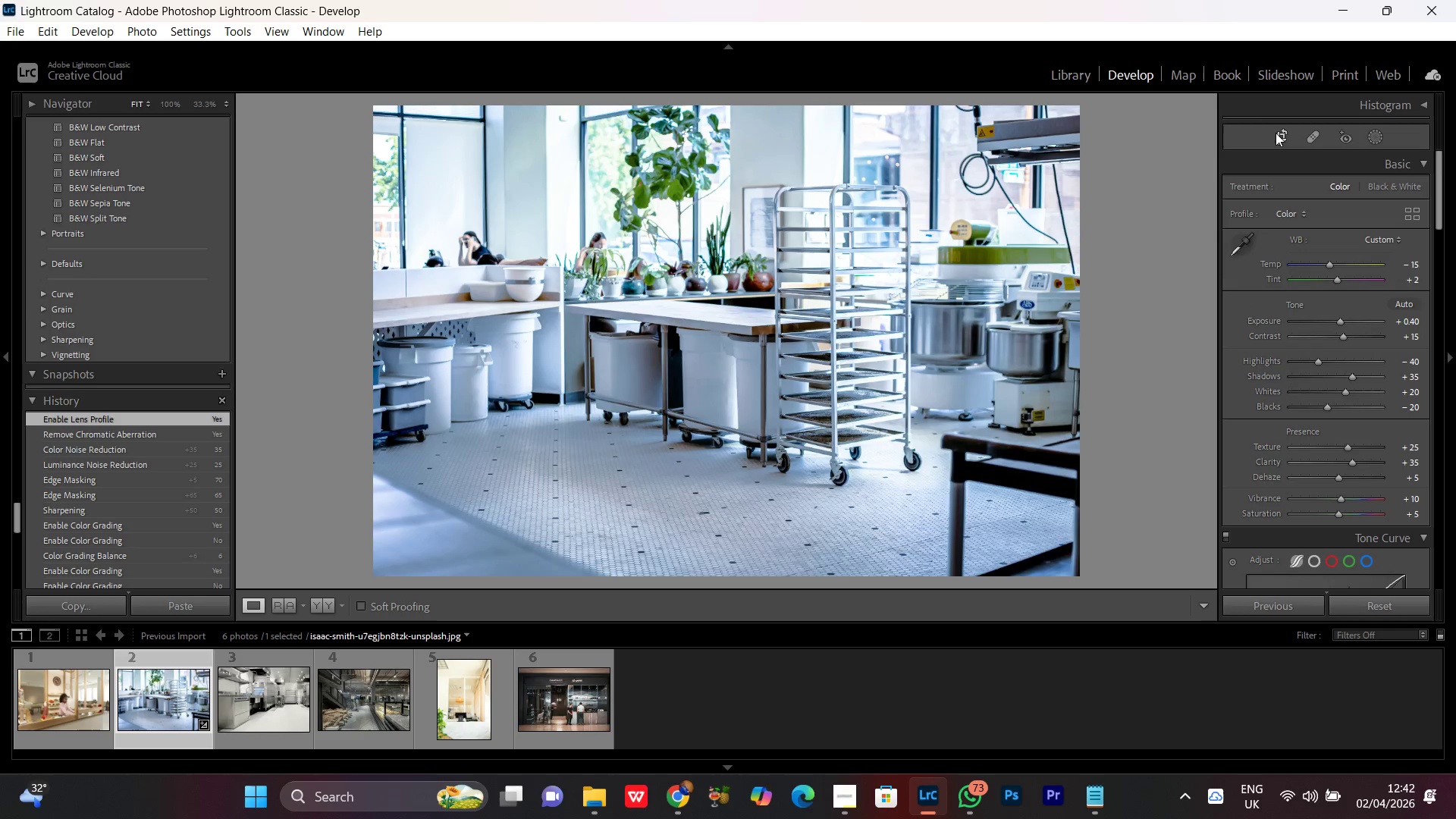 
left_click([1276, 128])
 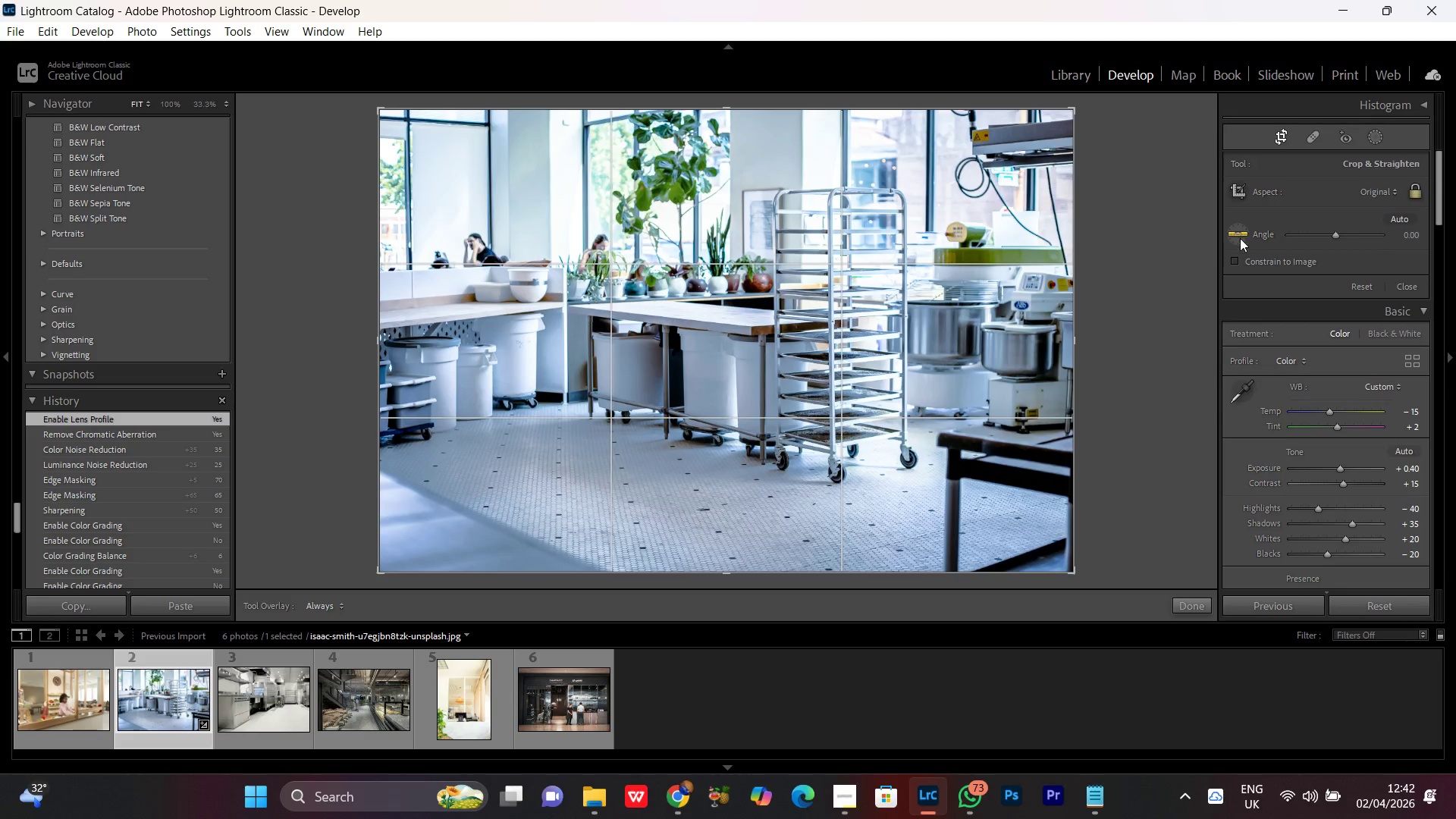 
left_click([1240, 237])
 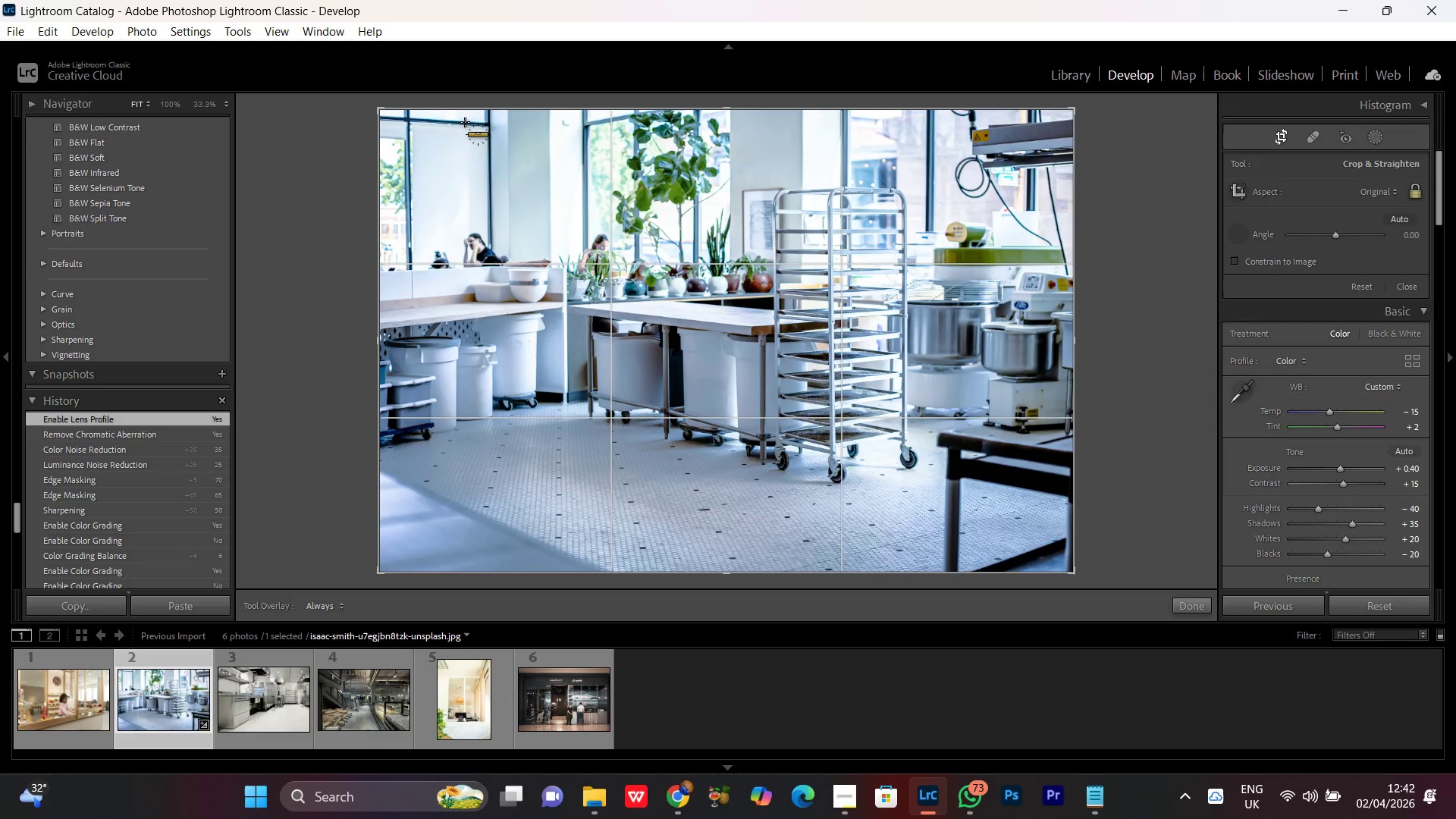 
left_click_drag(start_coordinate=[467, 122], to_coordinate=[690, 123])
 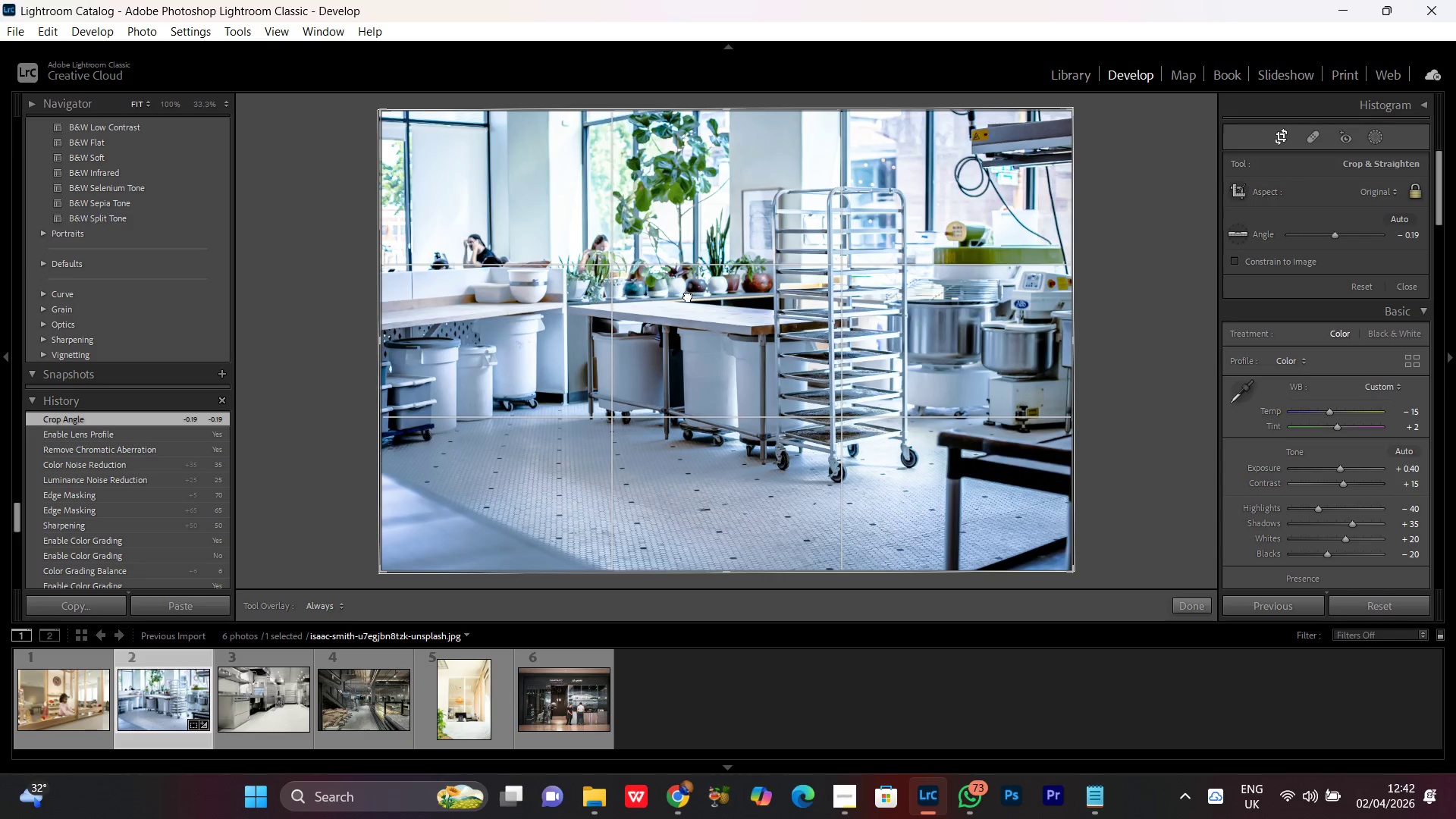 
double_click([688, 296])
 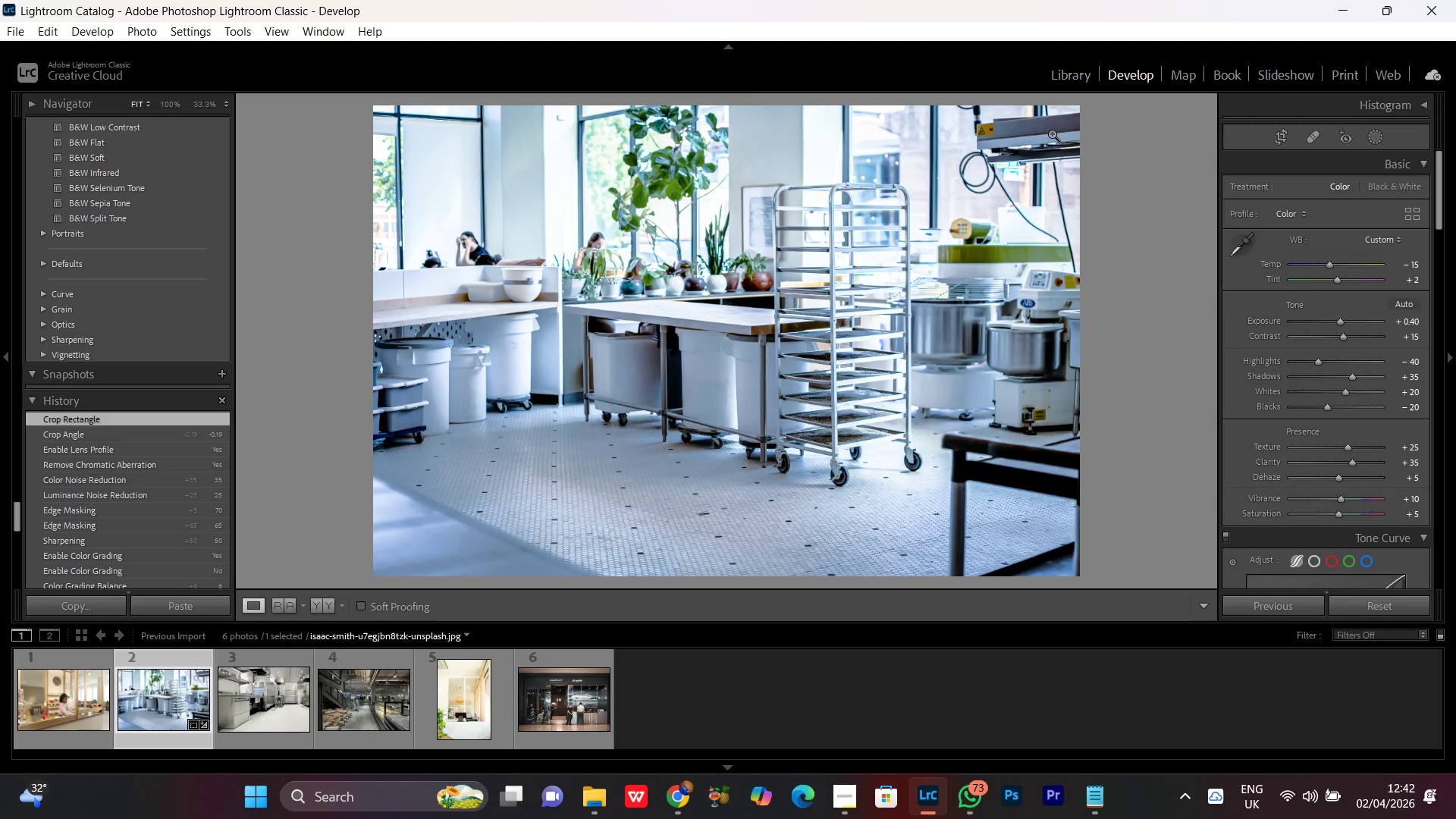 
left_click([1281, 136])
 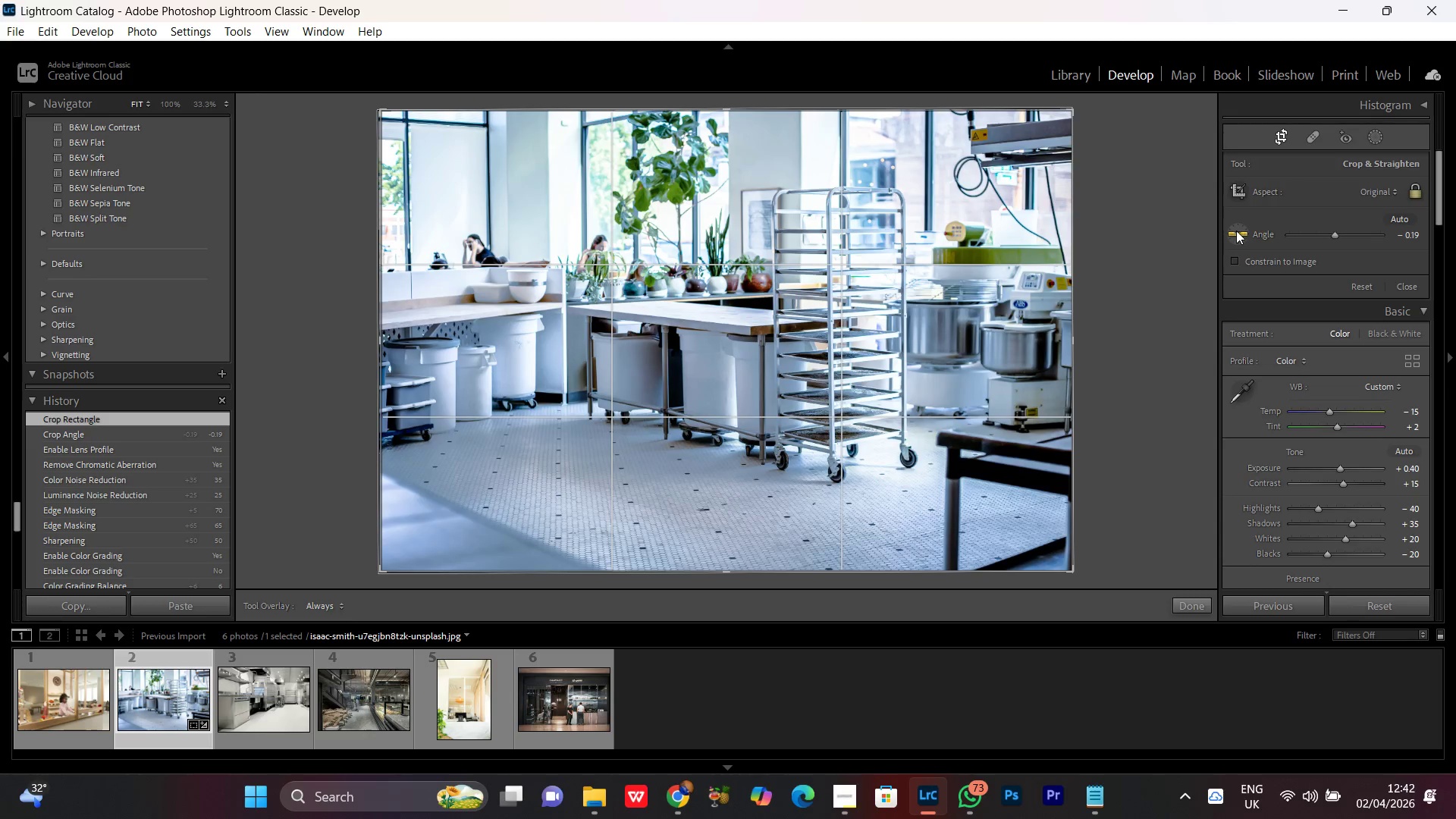 
left_click([1236, 231])
 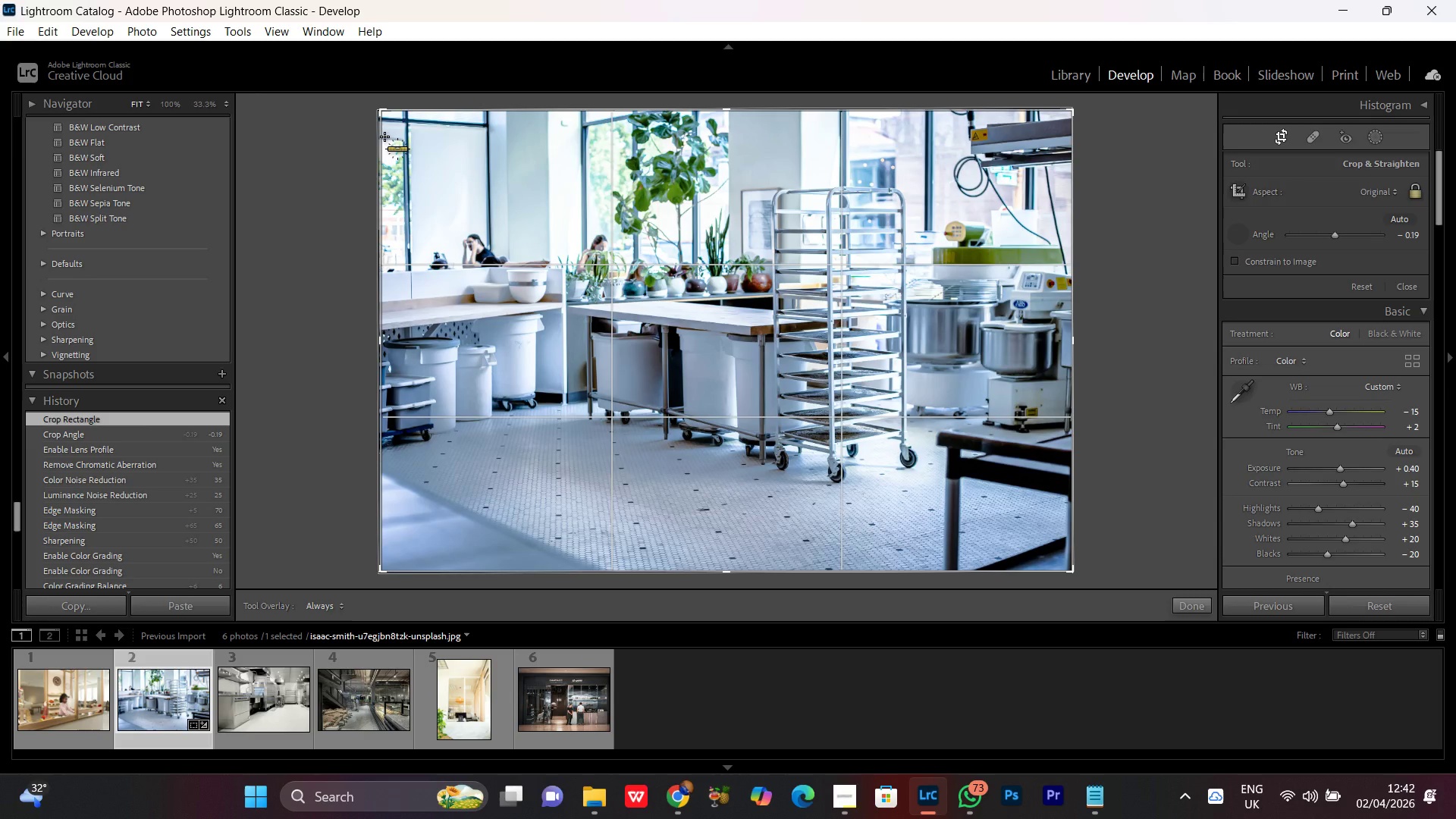 
wait(5.52)
 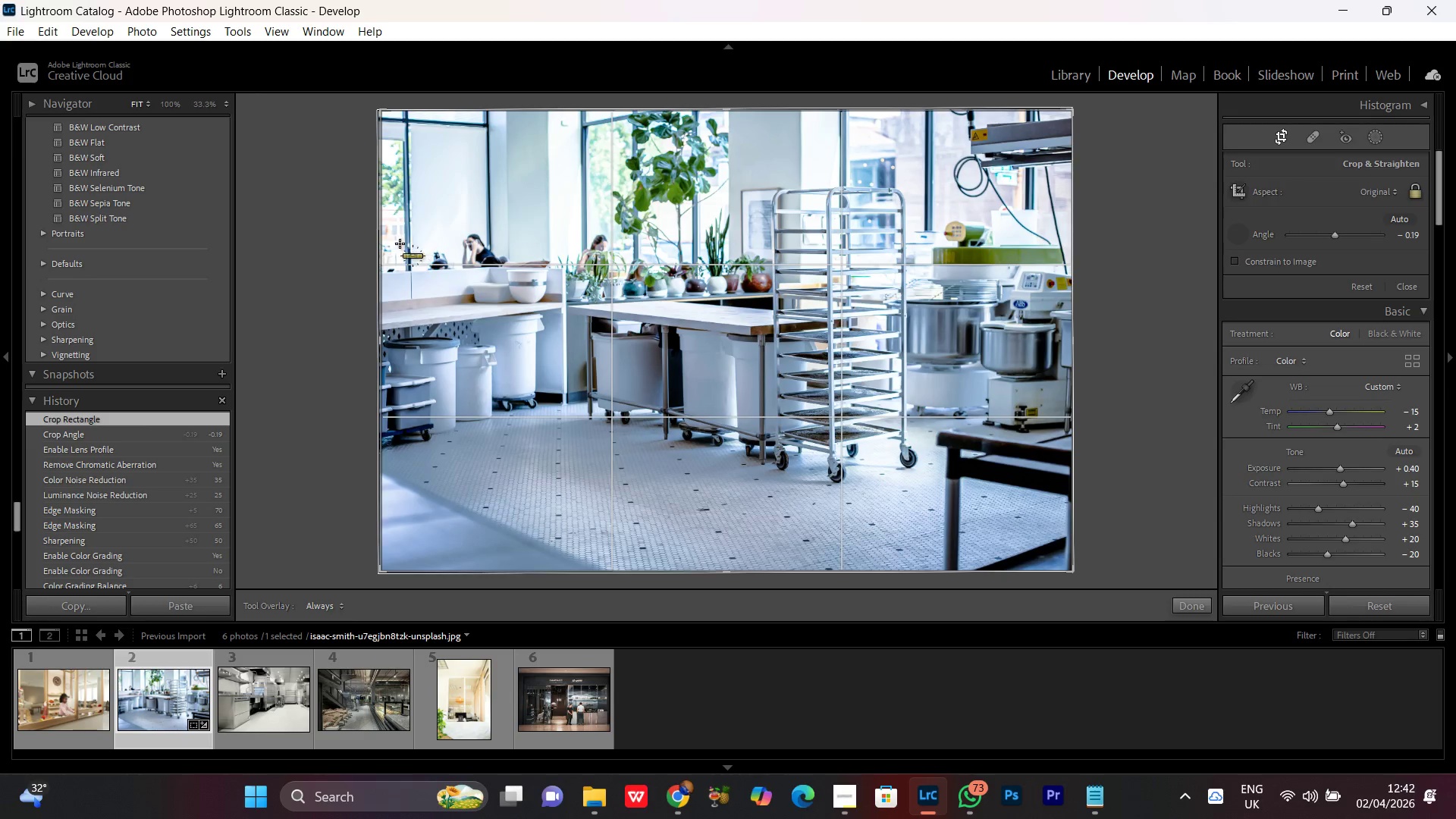 
left_click_drag(start_coordinate=[392, 142], to_coordinate=[916, 134])
 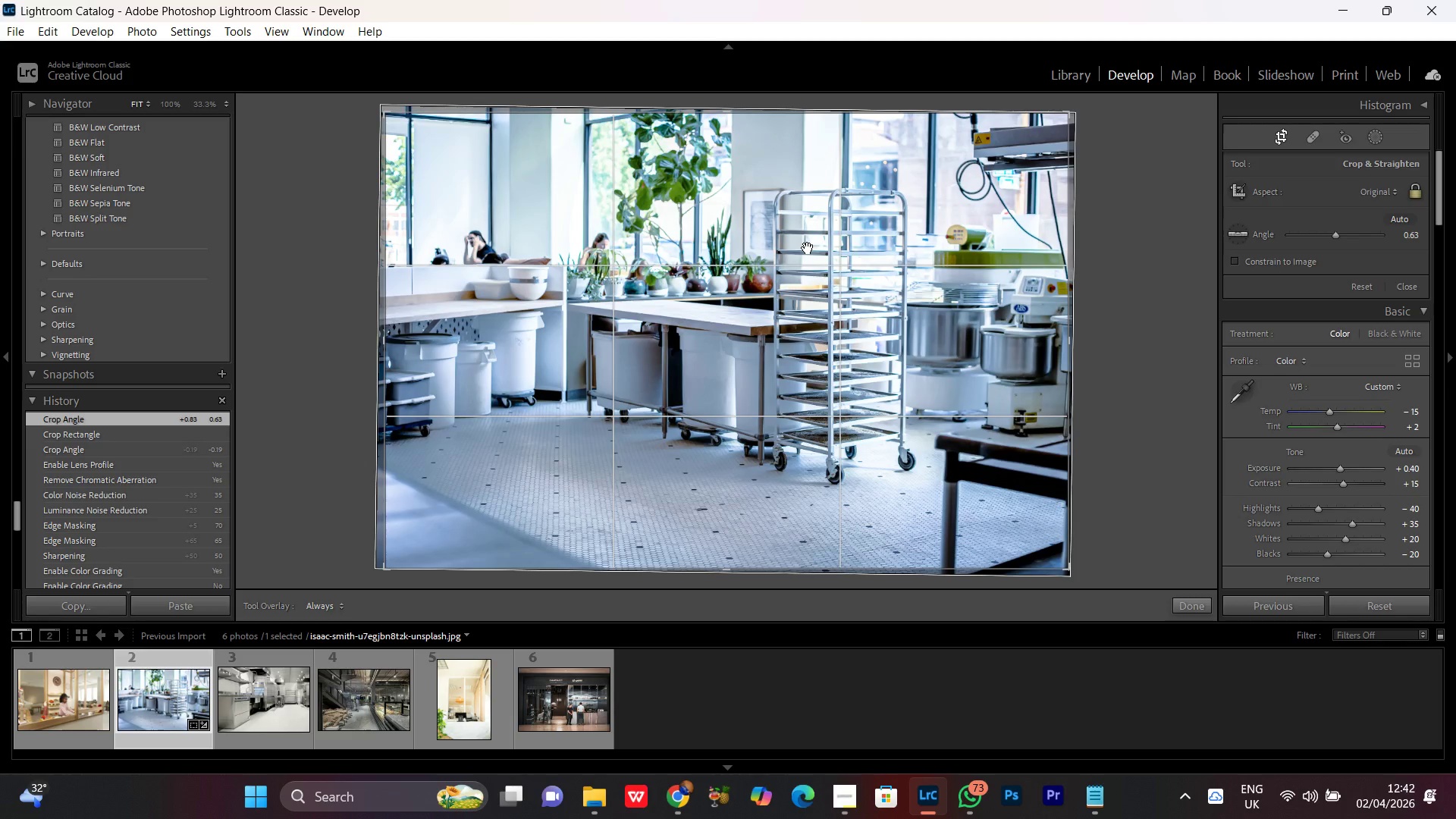 
double_click([806, 248])
 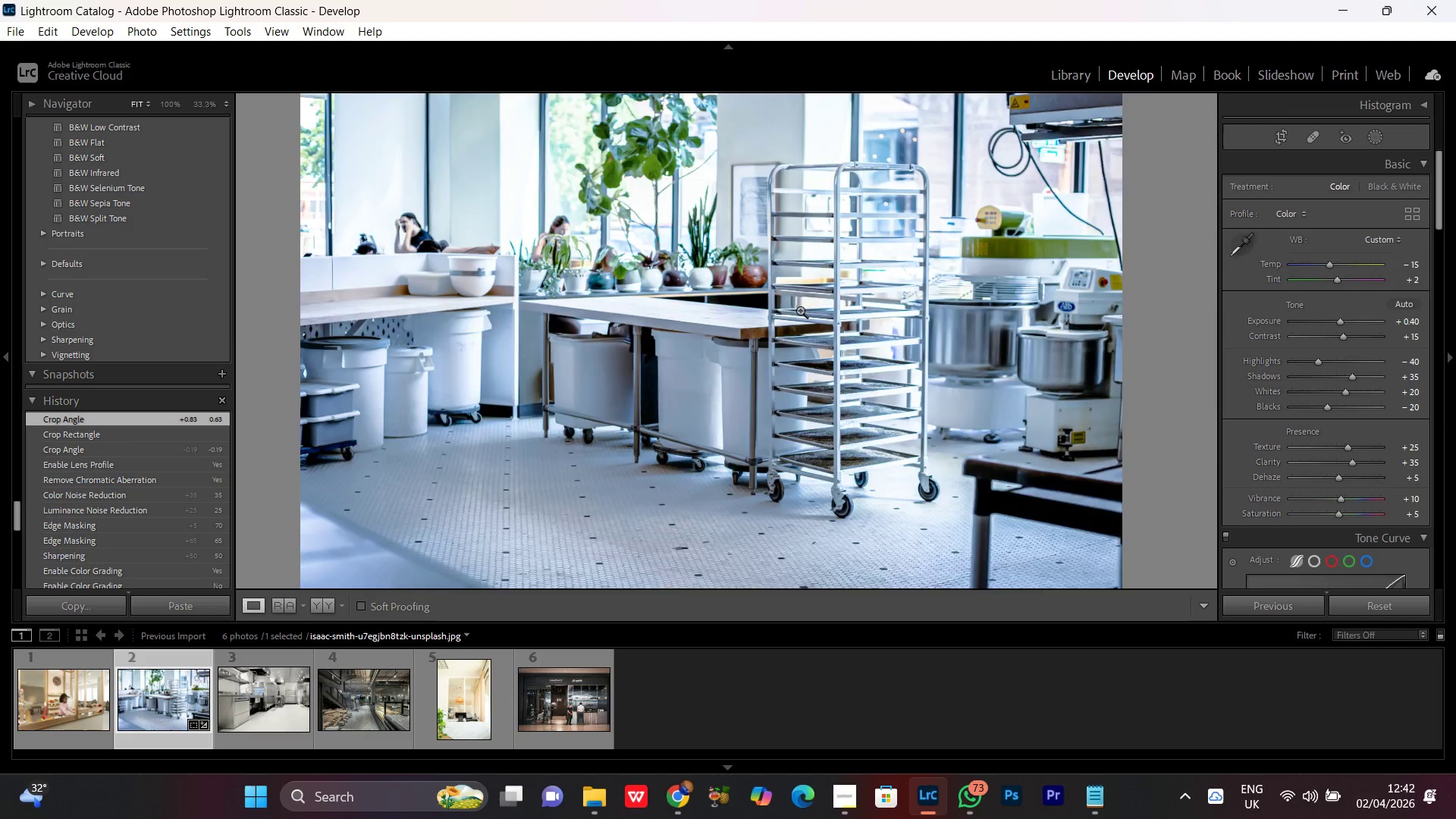 
double_click([800, 310])
 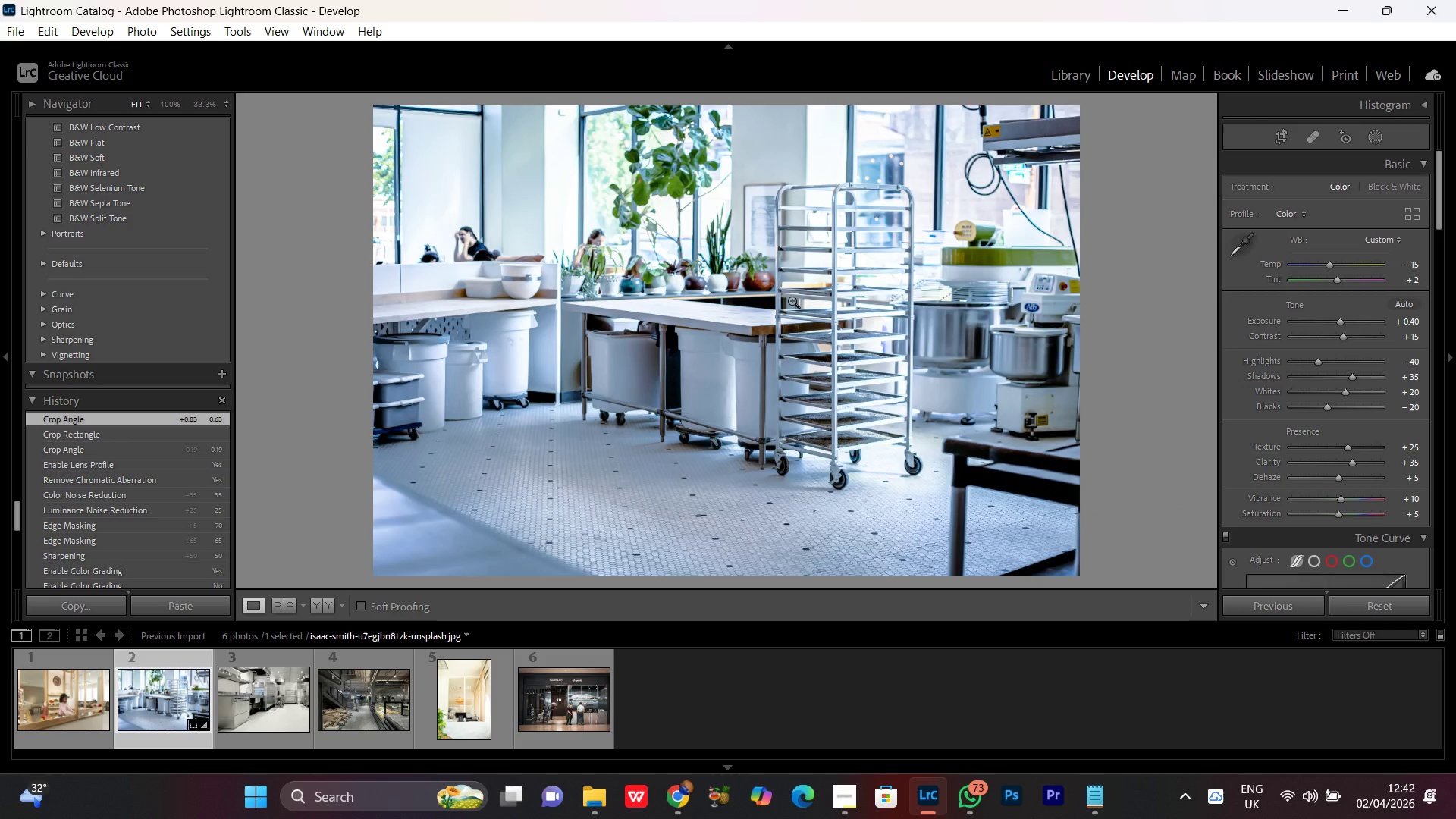 
left_click_drag(start_coordinate=[786, 298], to_coordinate=[782, 297])
 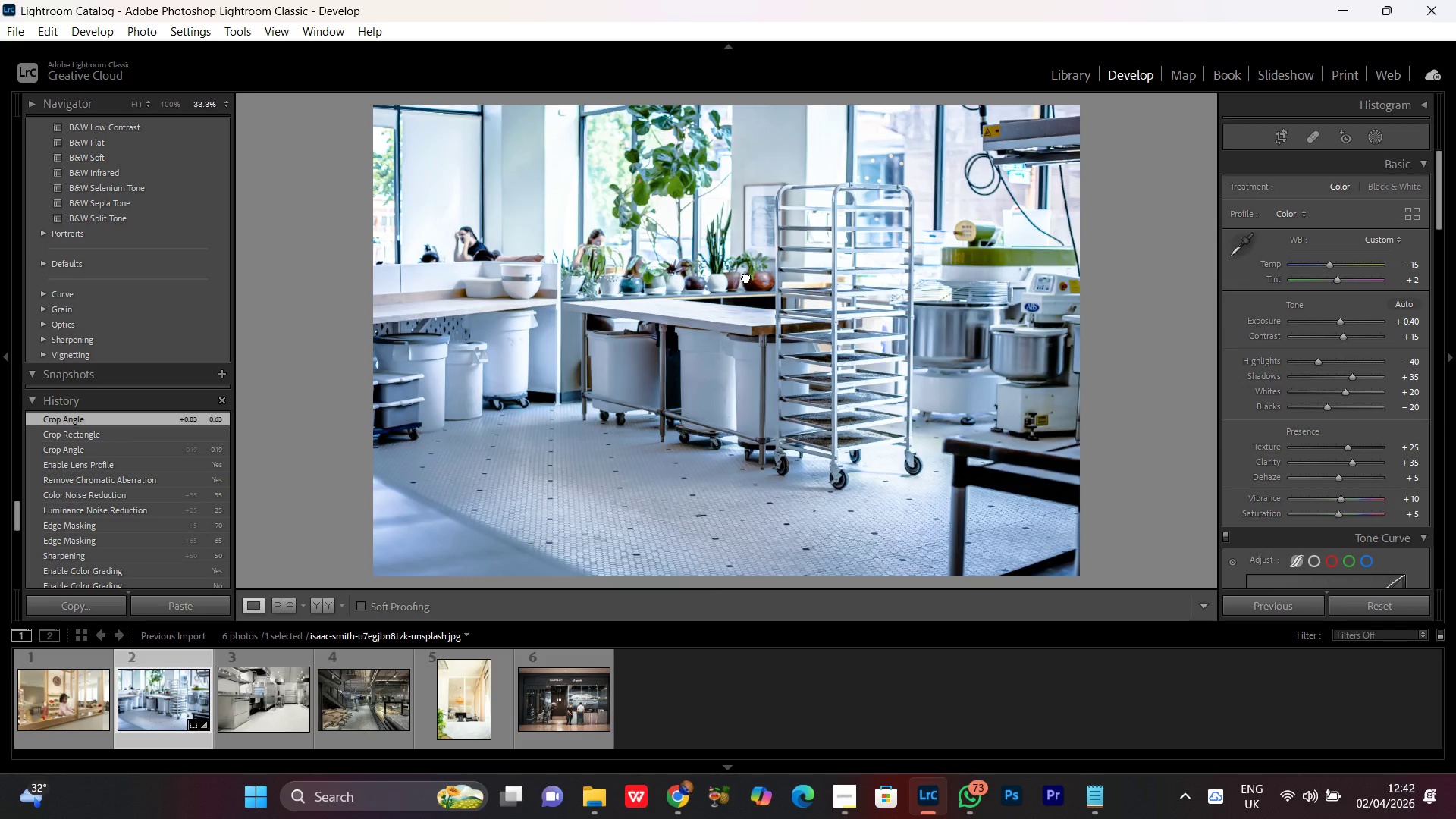 
double_click([741, 275])
 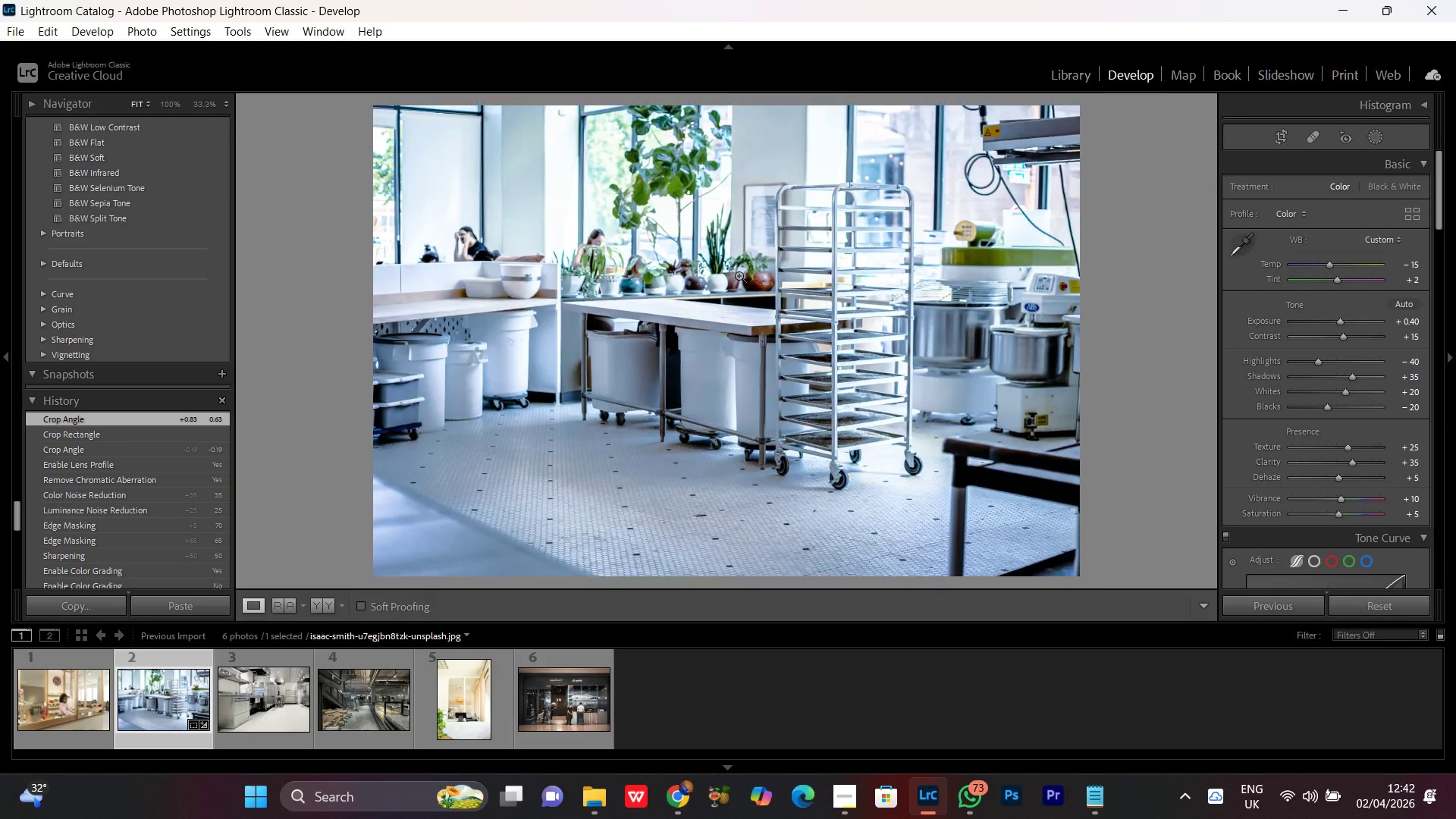 
left_click([739, 275])
 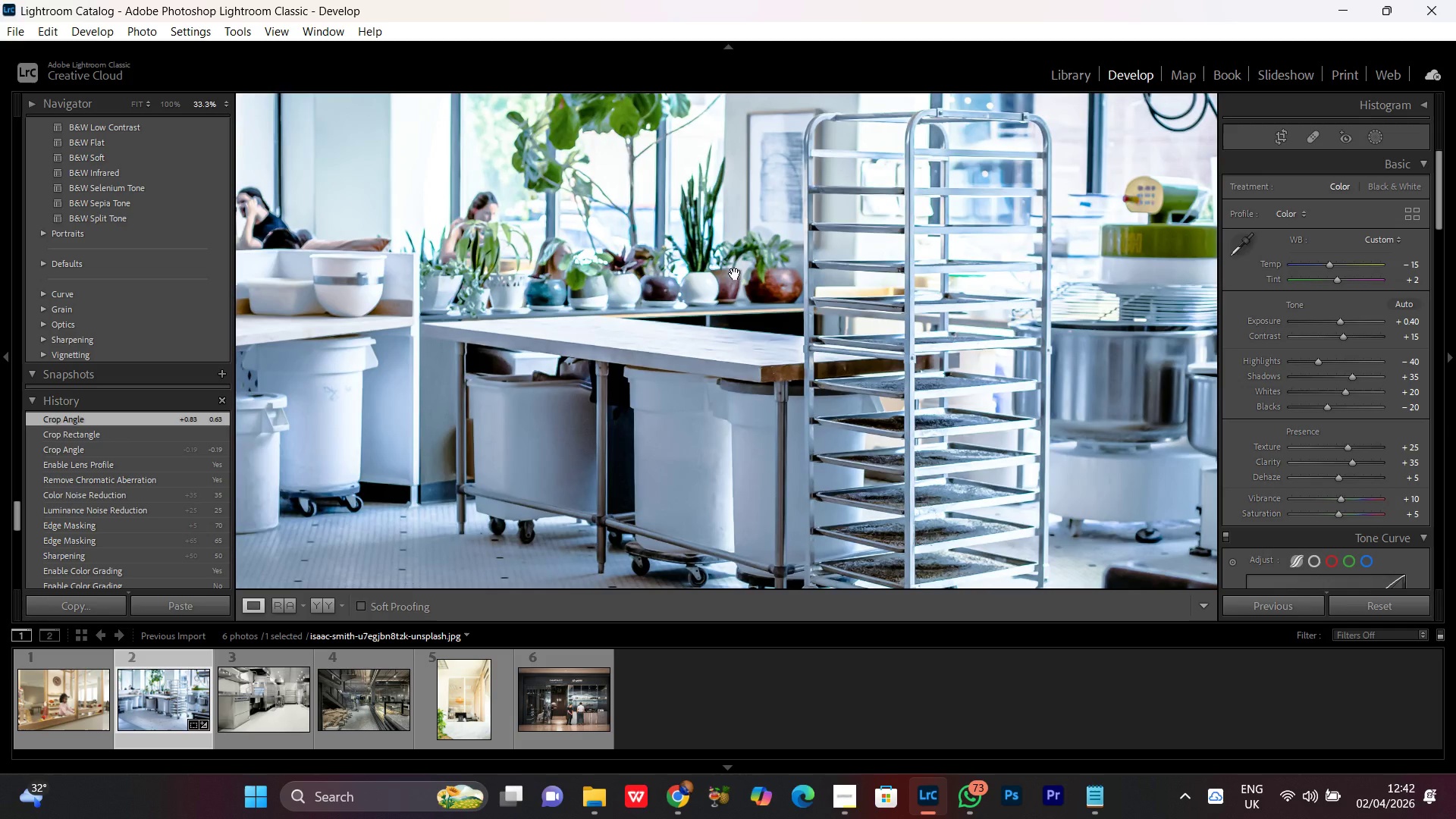 
double_click([733, 273])
 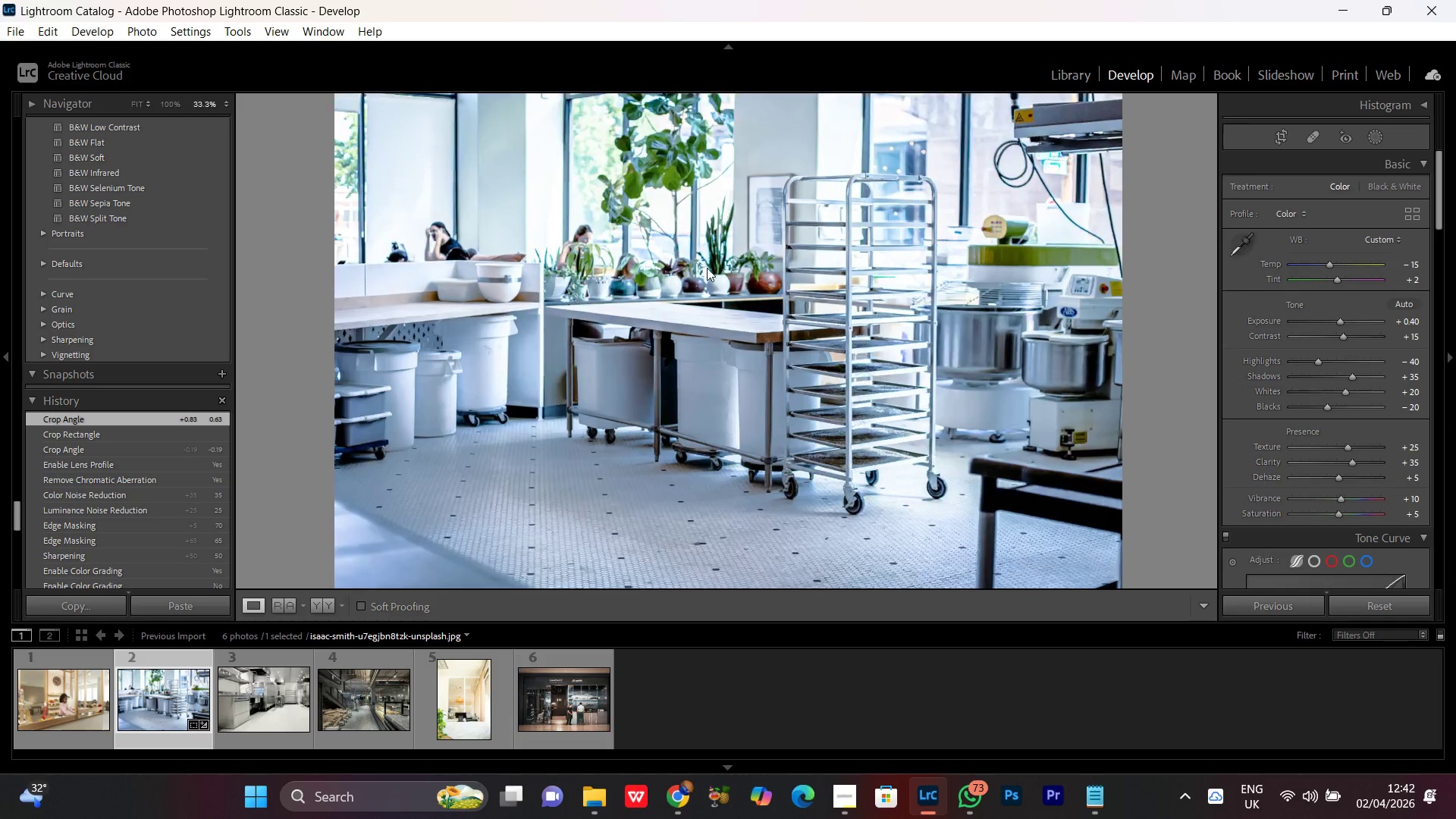 
double_click([707, 268])
 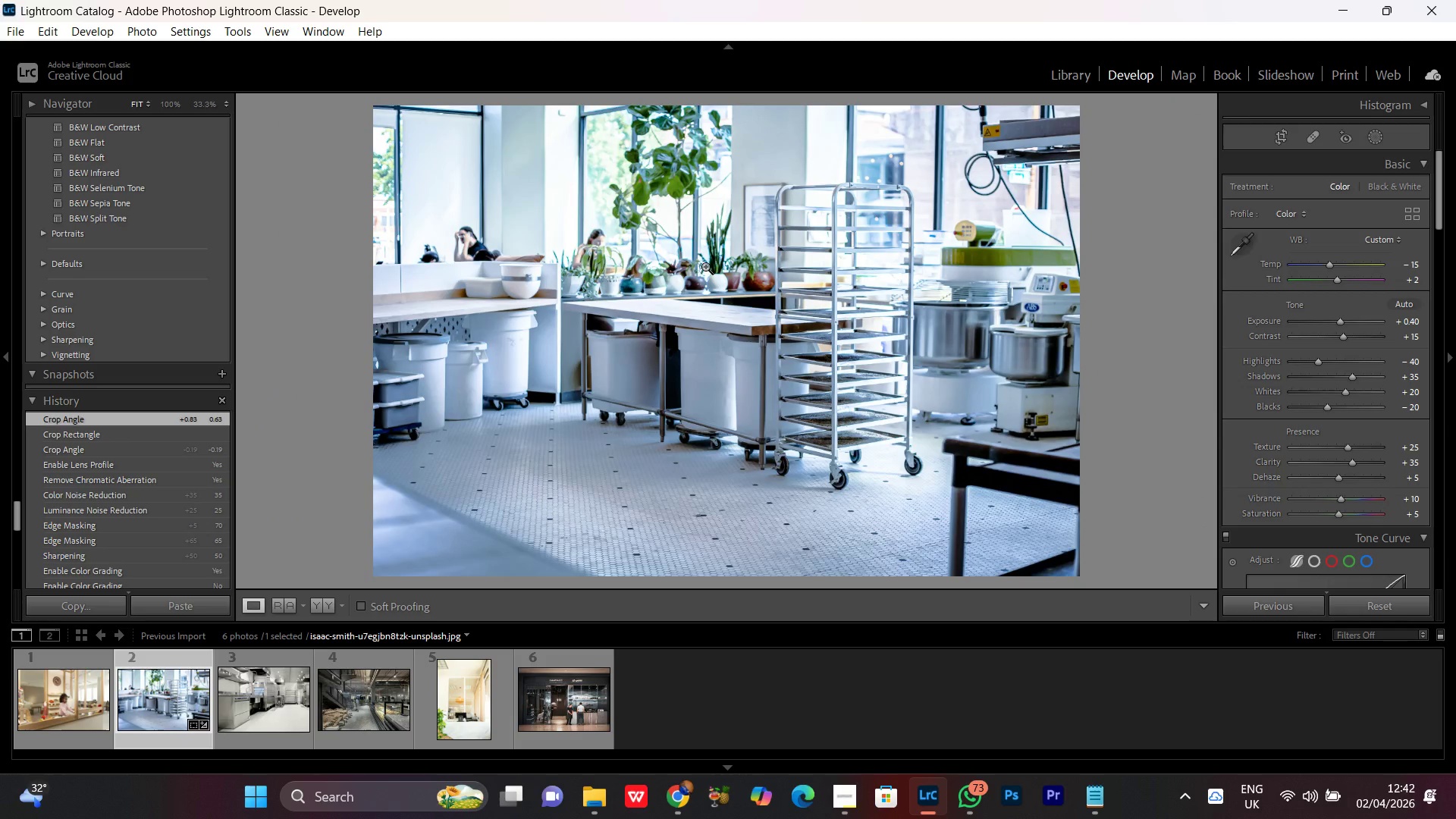 
wait(9.47)
 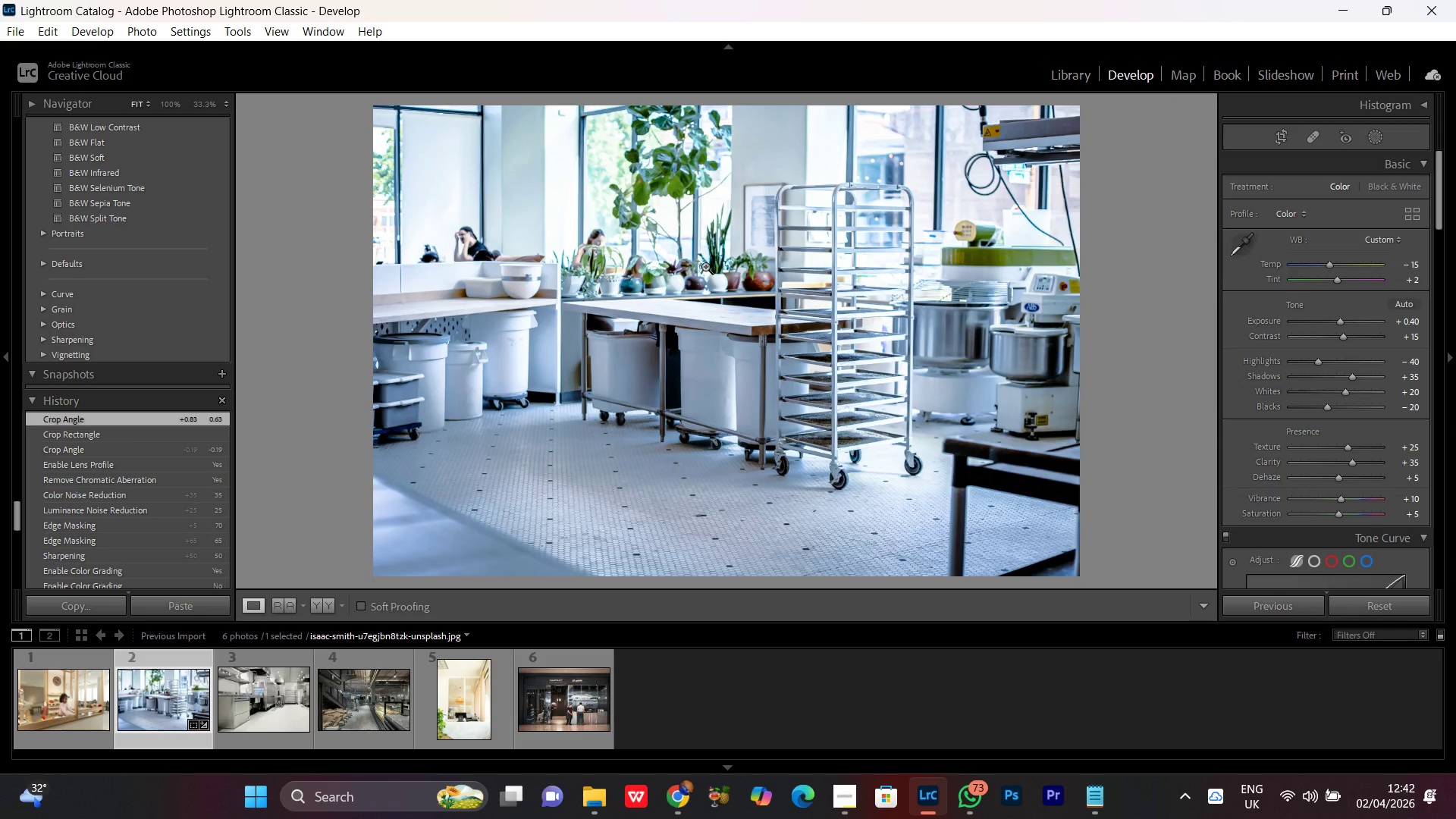 
left_click([1070, 305])
 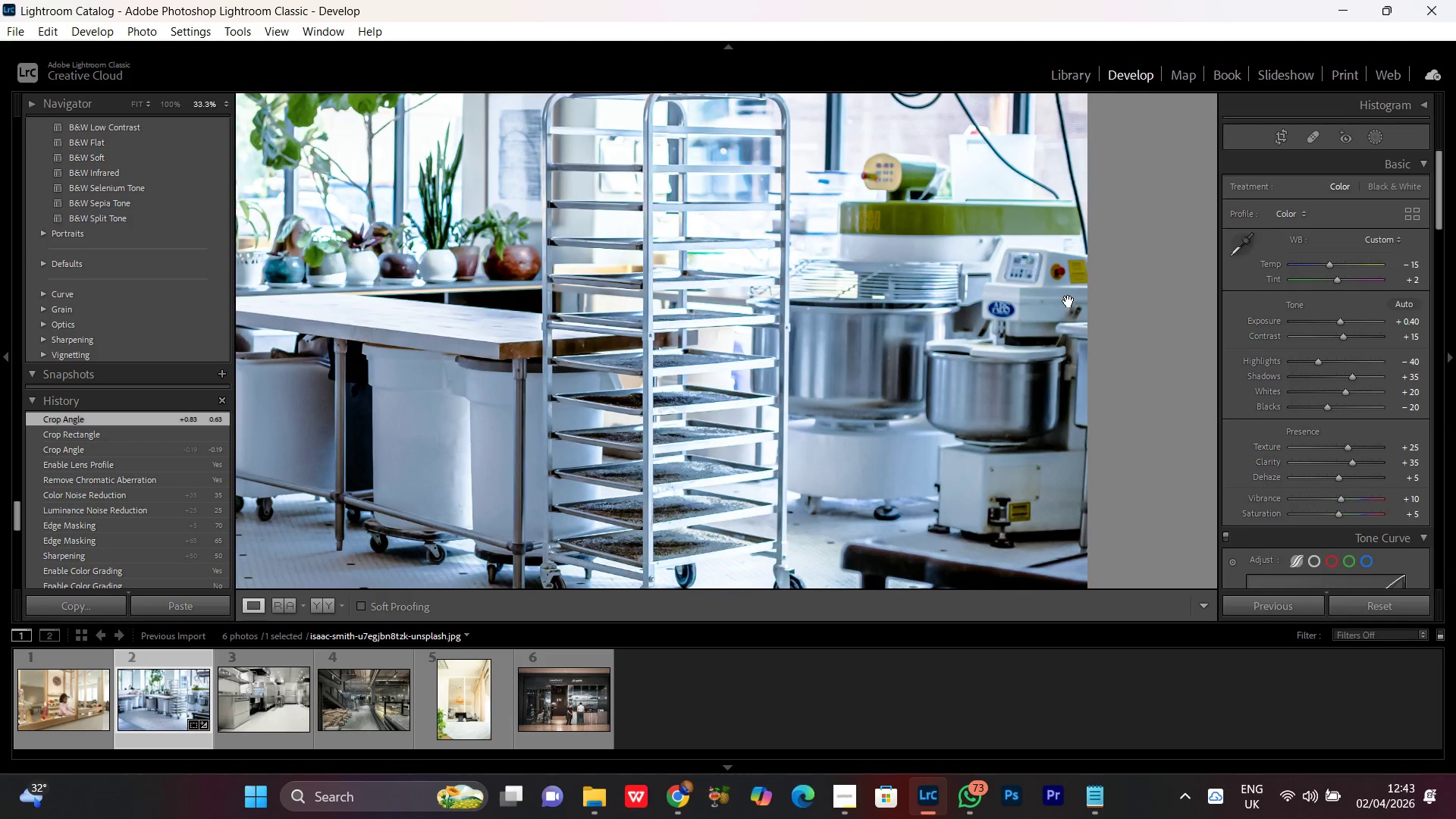 
left_click([1065, 300])
 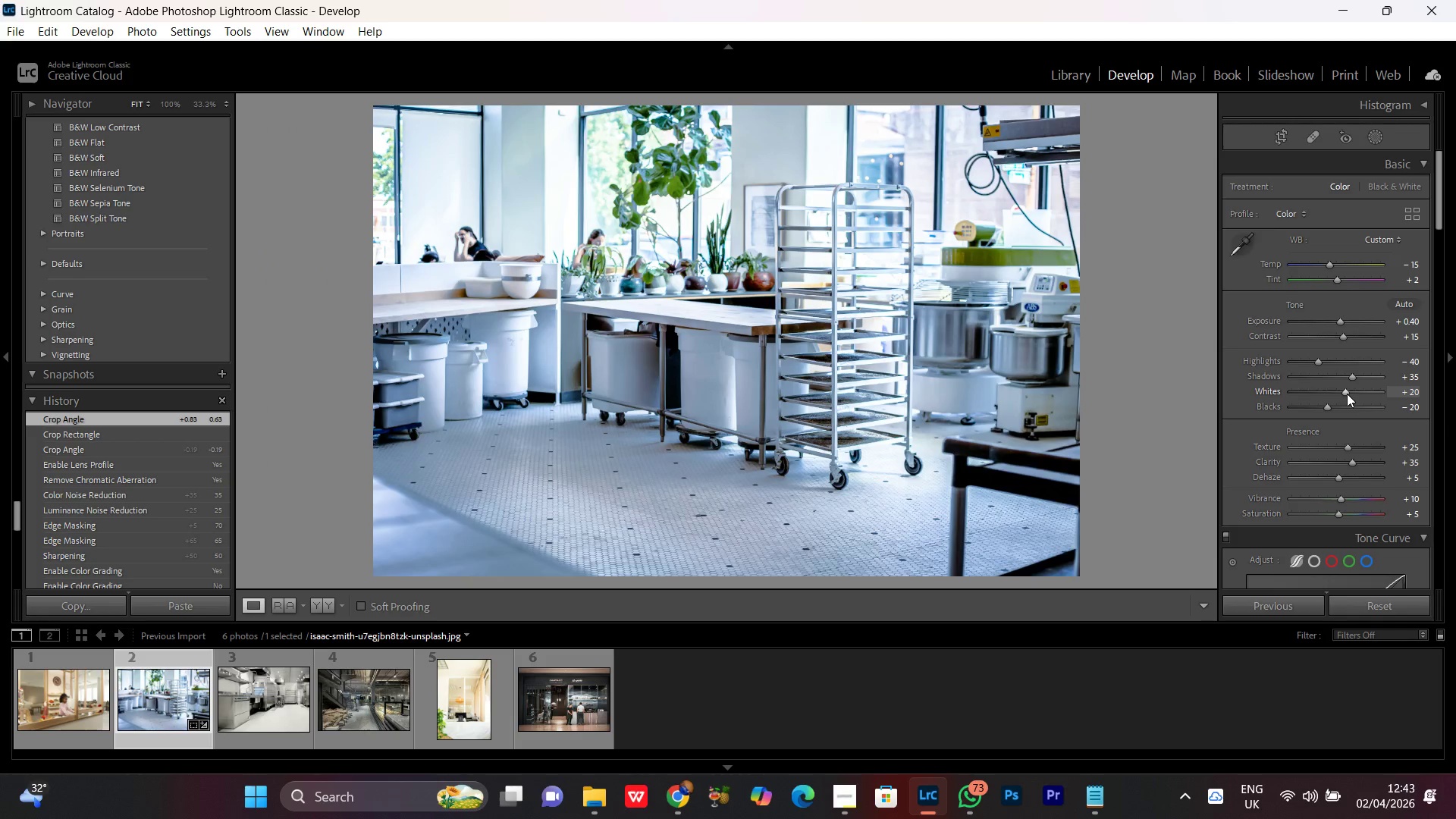 
wait(5.44)
 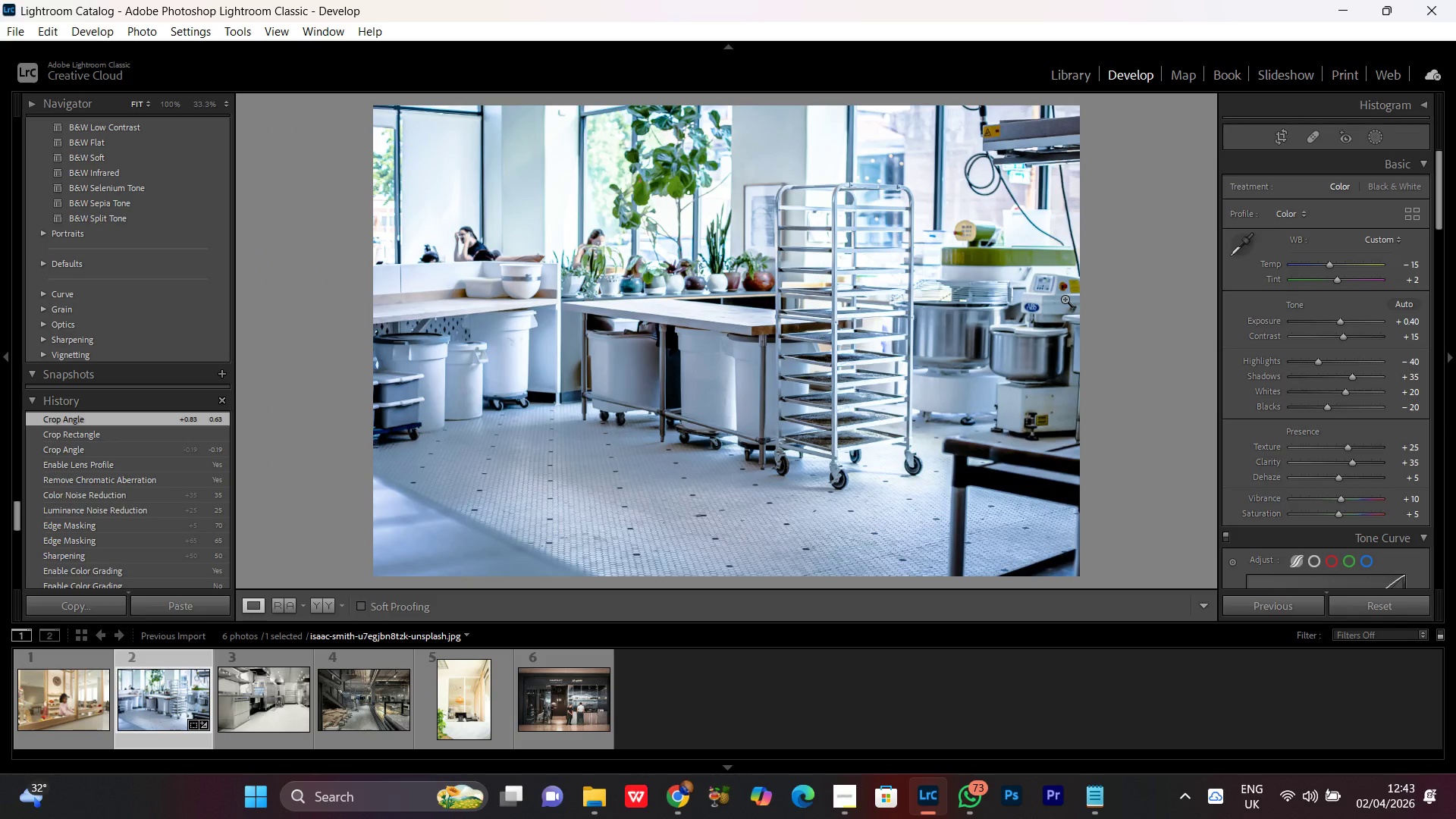 
scroll: coordinate [1316, 361], scroll_direction: down, amount: 2.0
 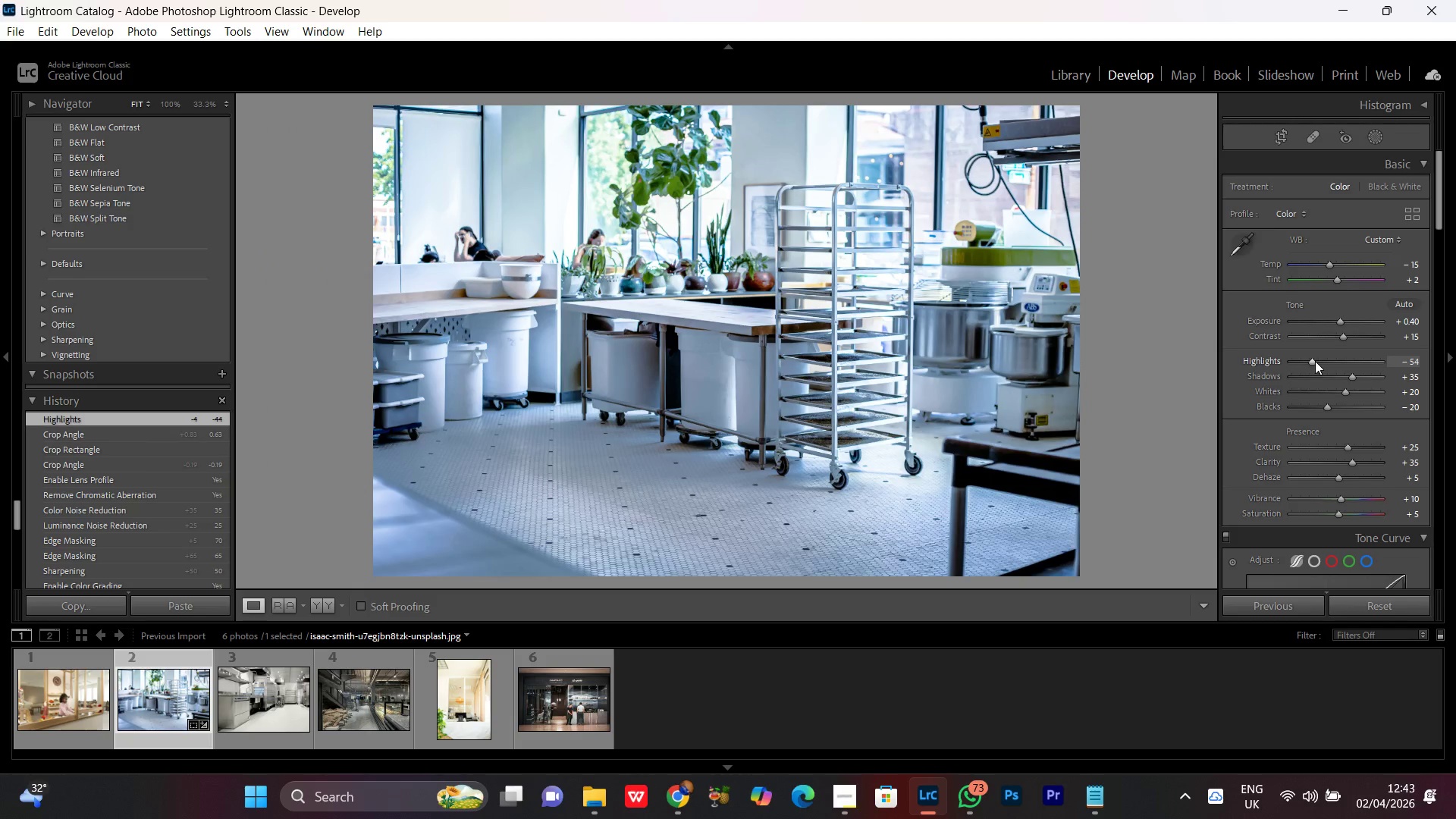 
scroll: coordinate [1315, 361], scroll_direction: none, amount: 0.0
 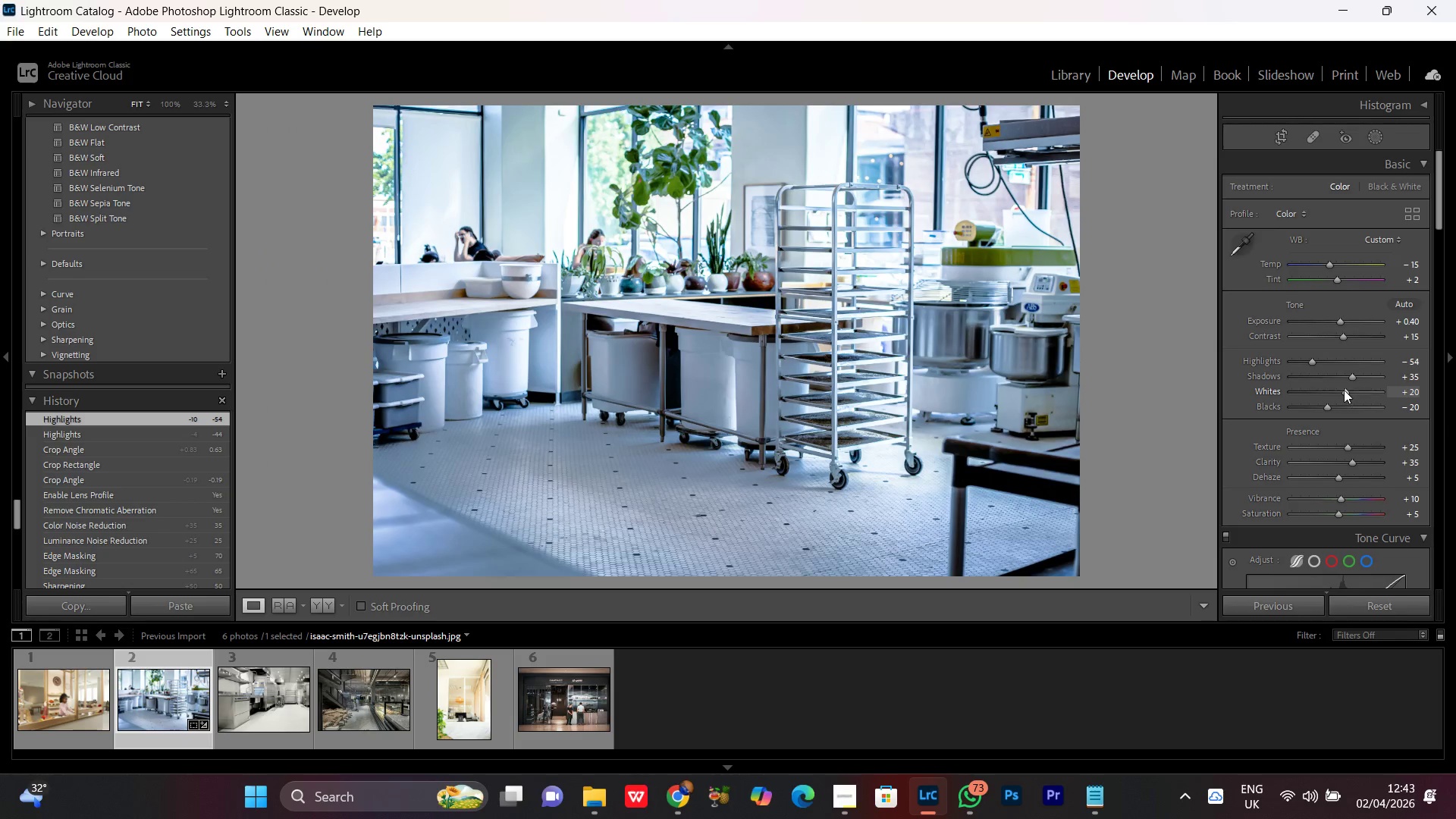 
double_click([1344, 390])
 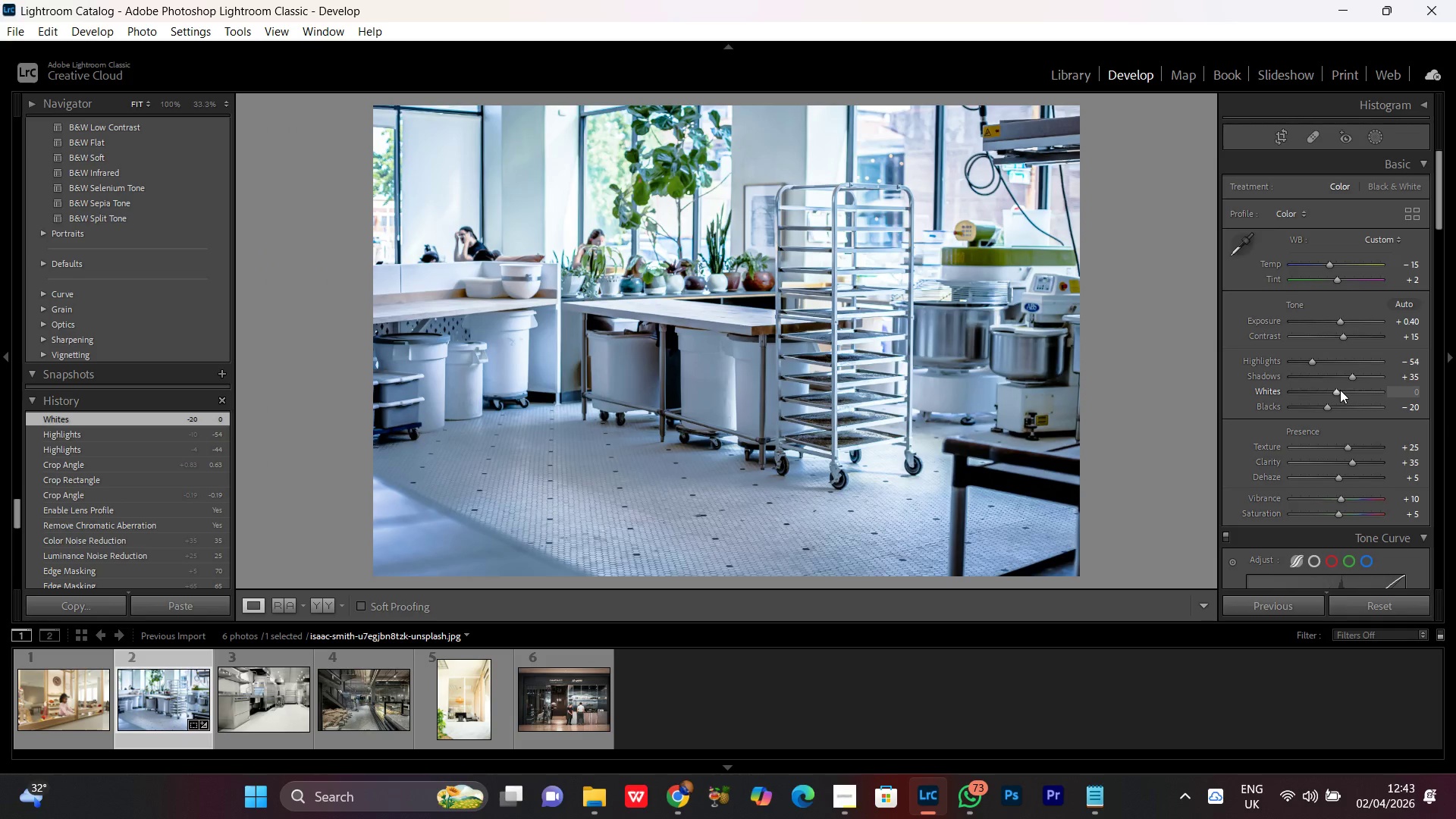 
left_click([1338, 390])
 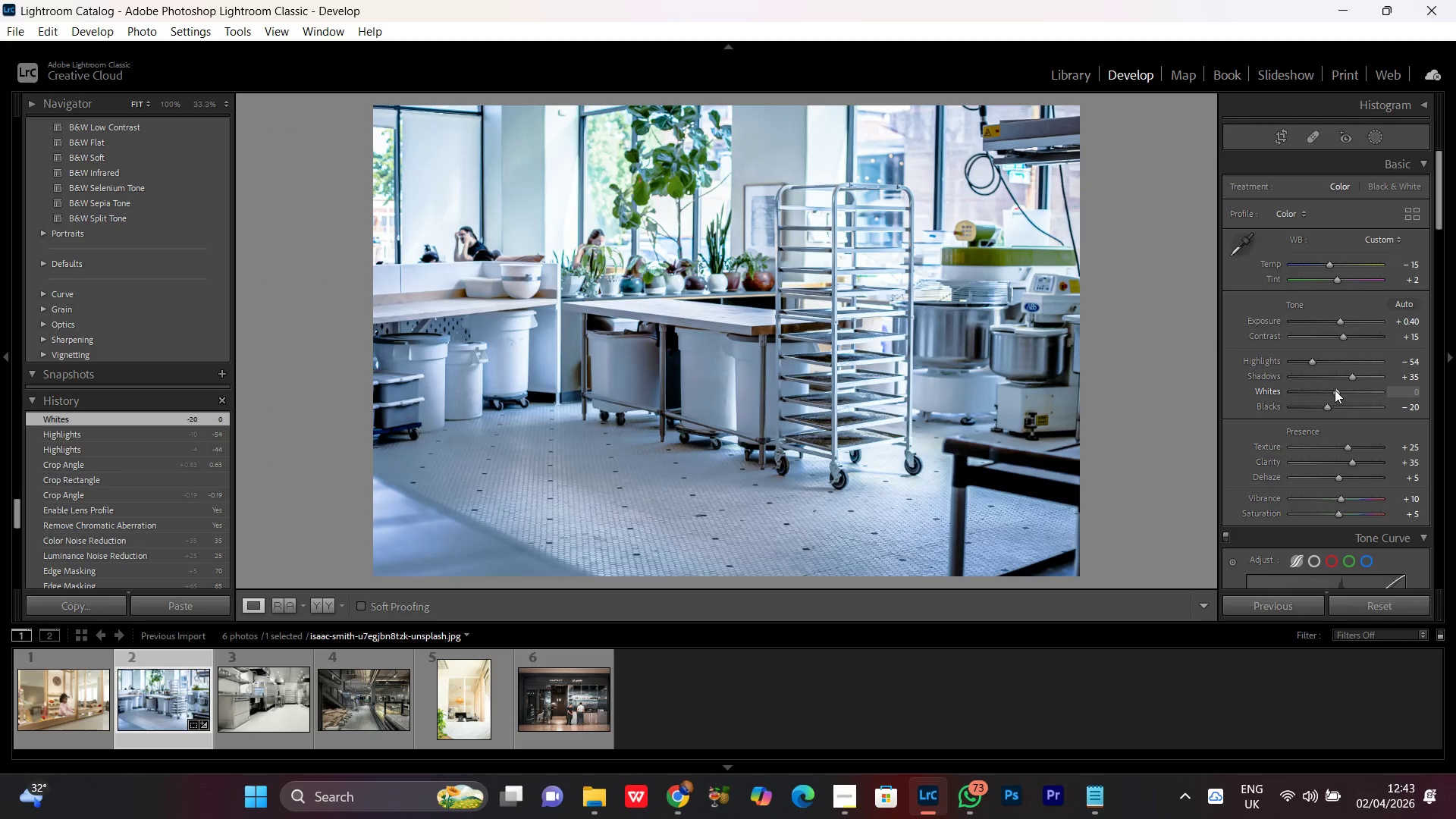 
scroll: coordinate [1311, 379], scroll_direction: up, amount: 3.0
 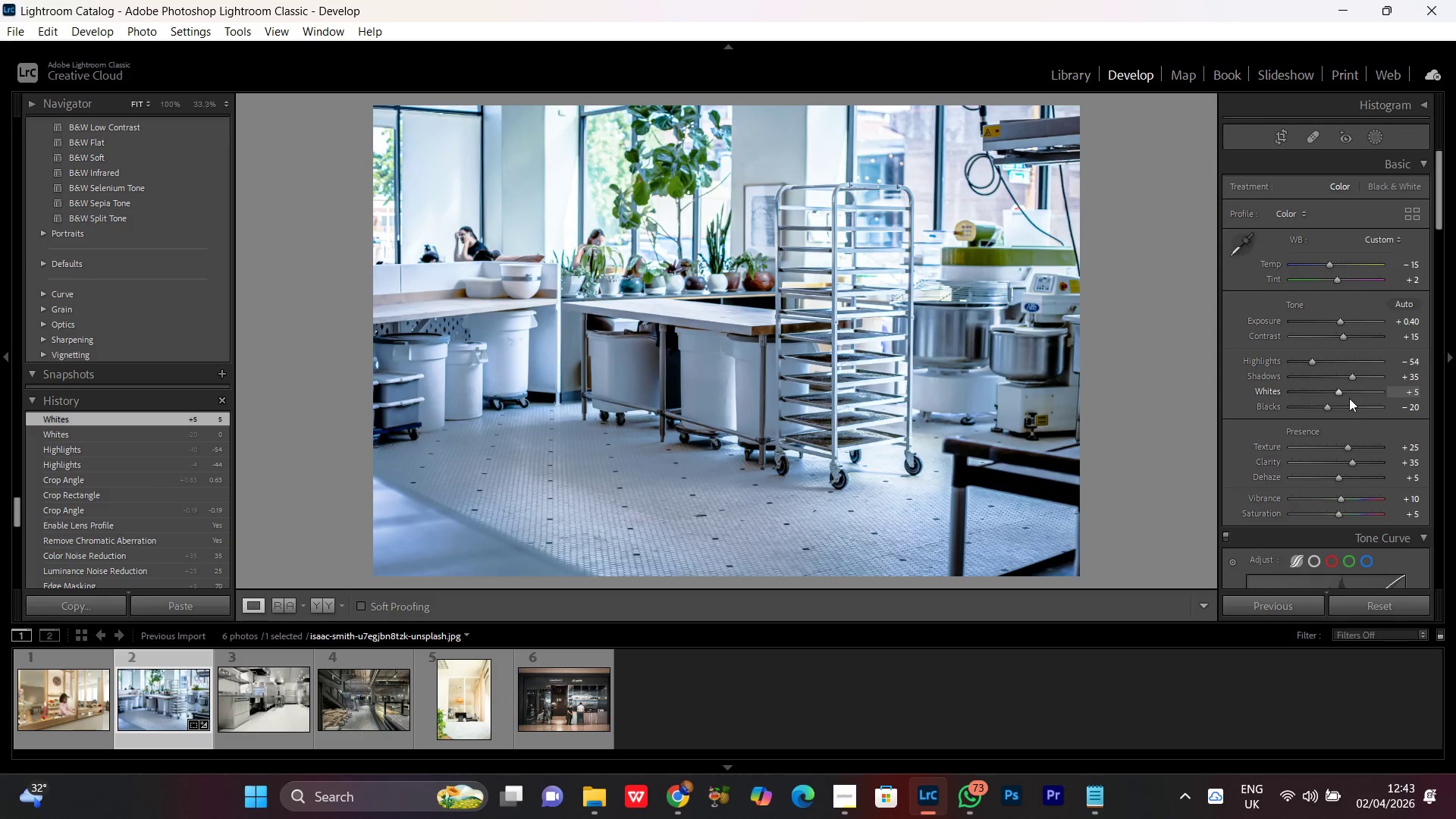 
left_click([1338, 390])
 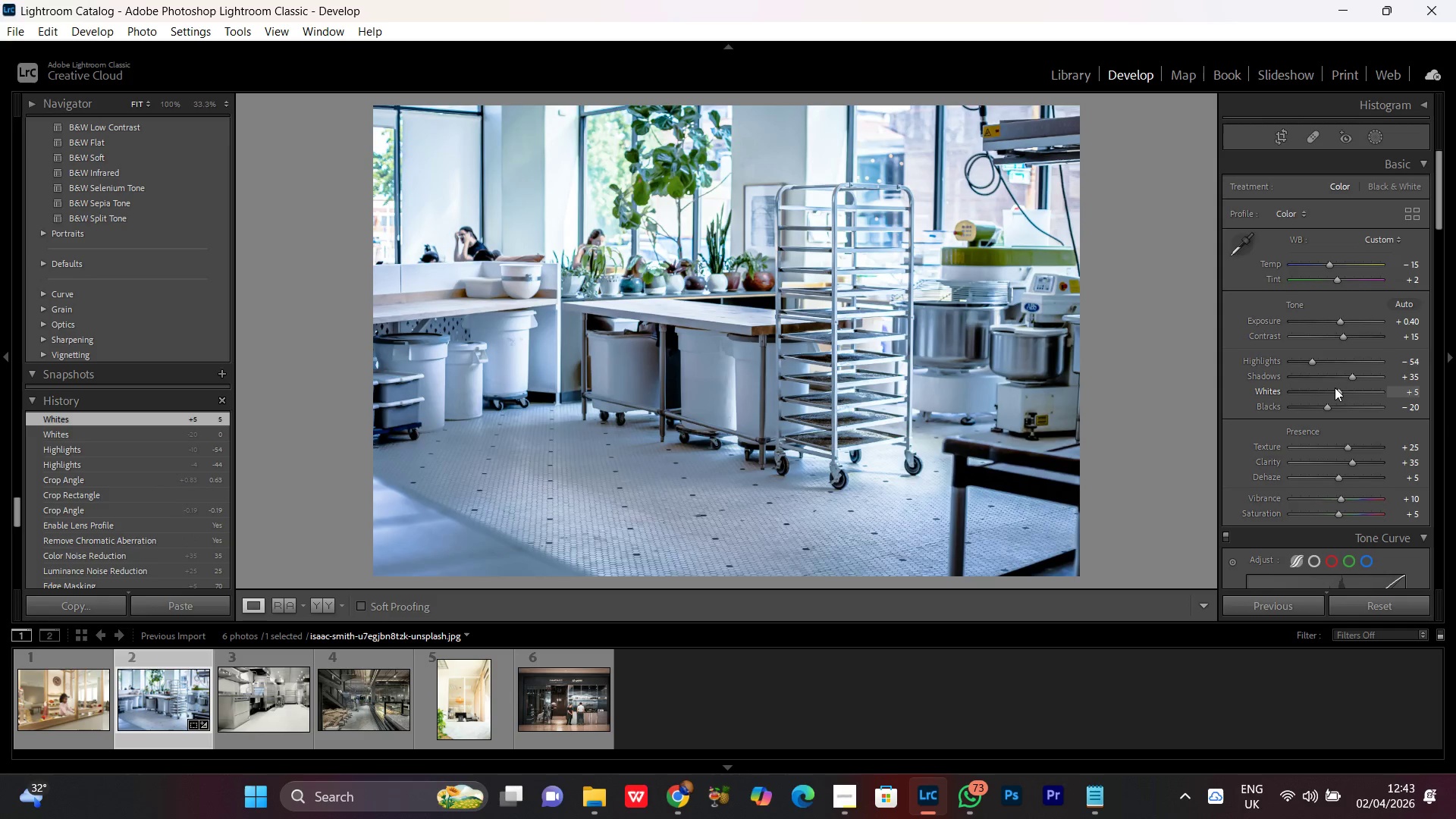 
scroll: coordinate [1335, 388], scroll_direction: up, amount: 1.0
 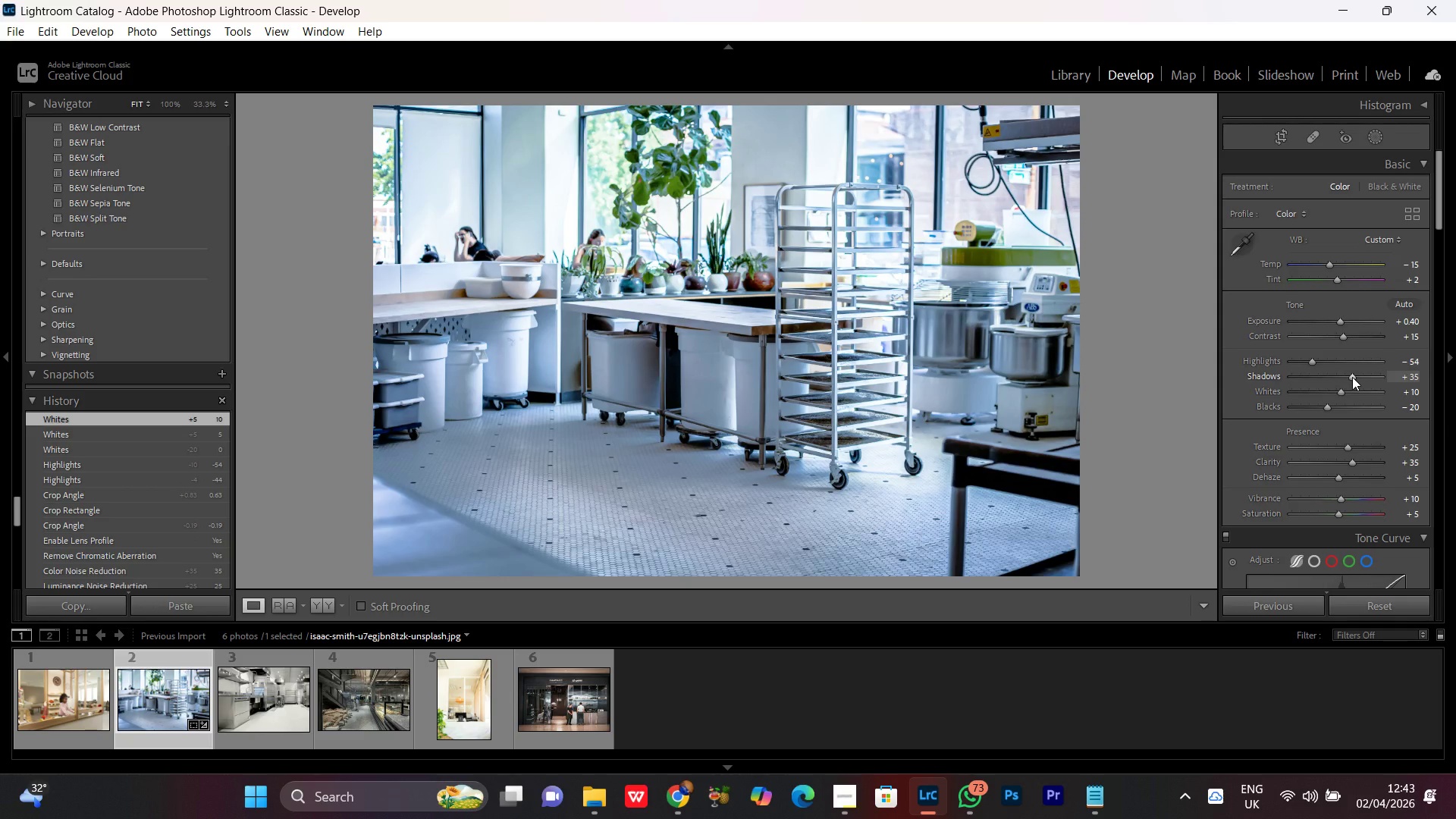 
scroll: coordinate [1348, 377], scroll_direction: down, amount: 1.0
 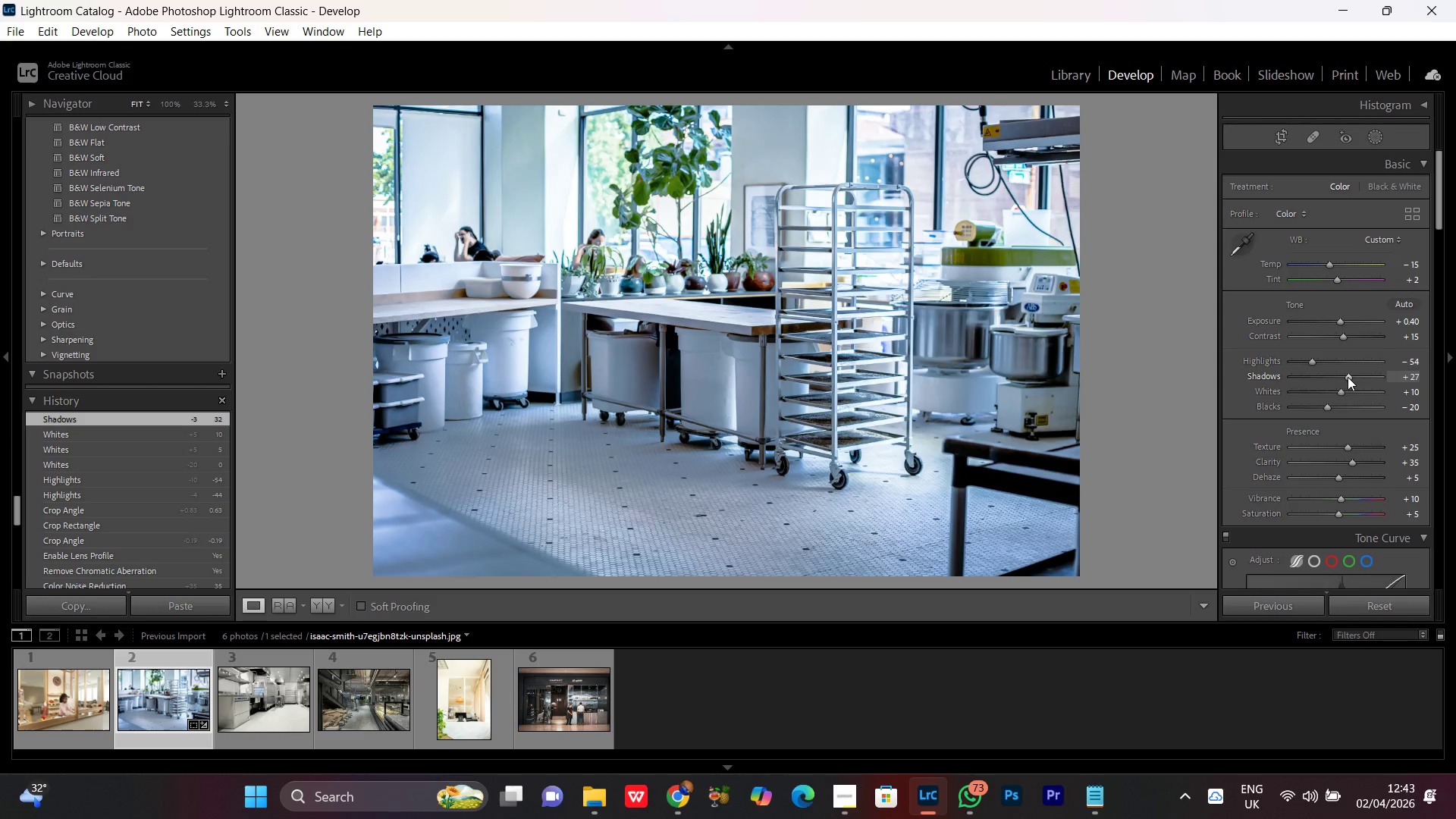 
scroll: coordinate [1348, 377], scroll_direction: up, amount: 1.0
 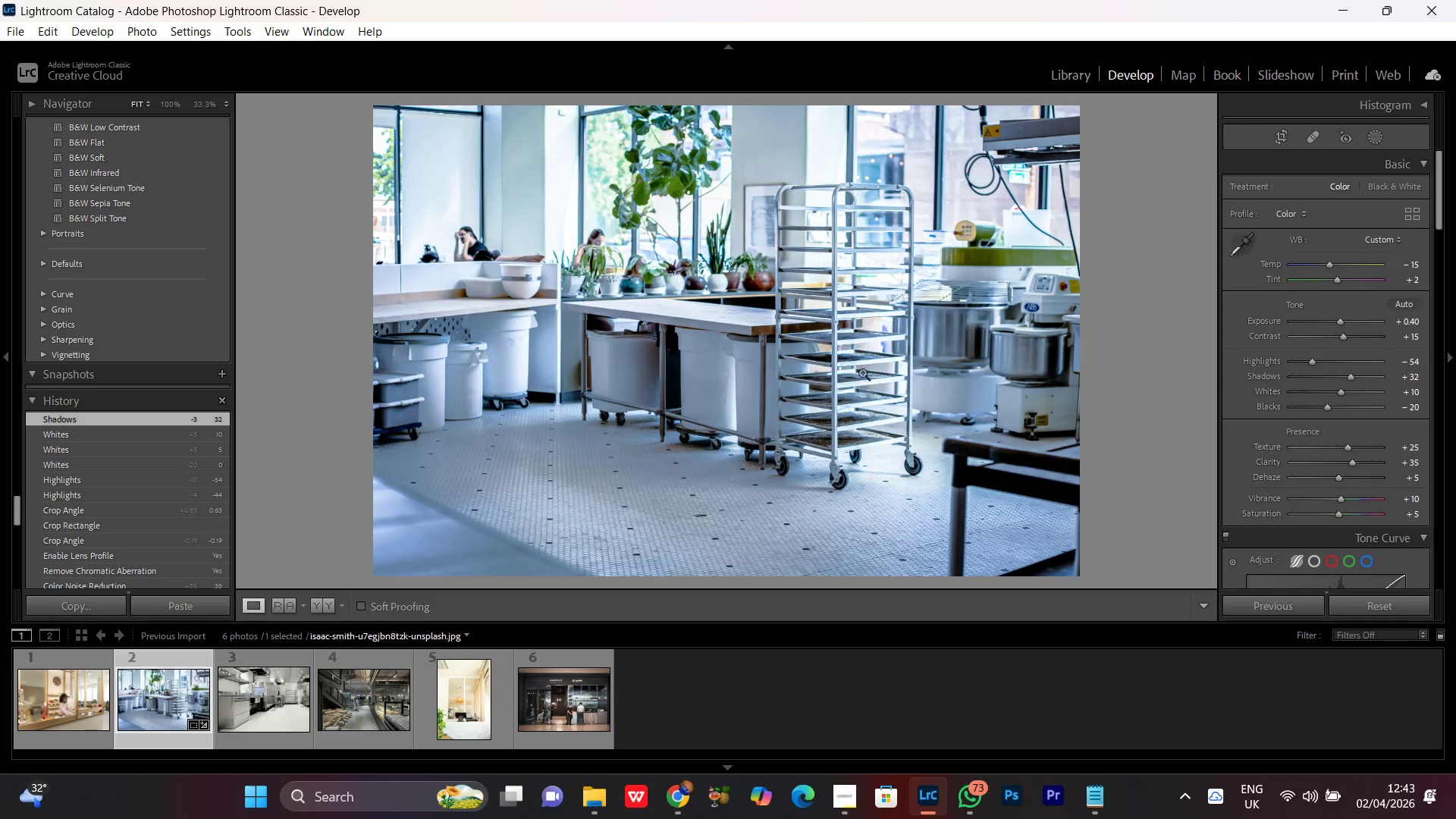 
double_click([835, 369])
 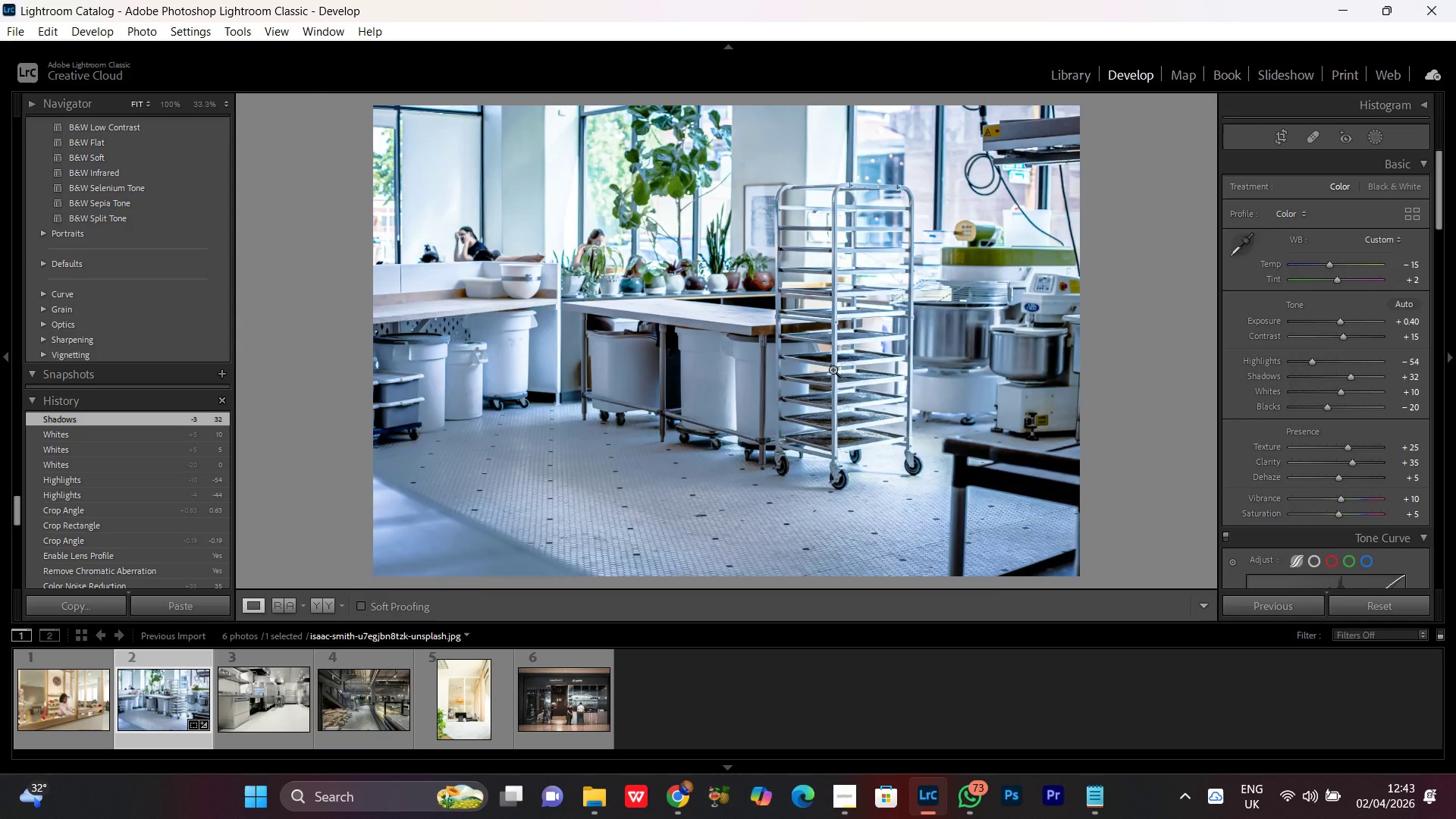 
triple_click([833, 369])
 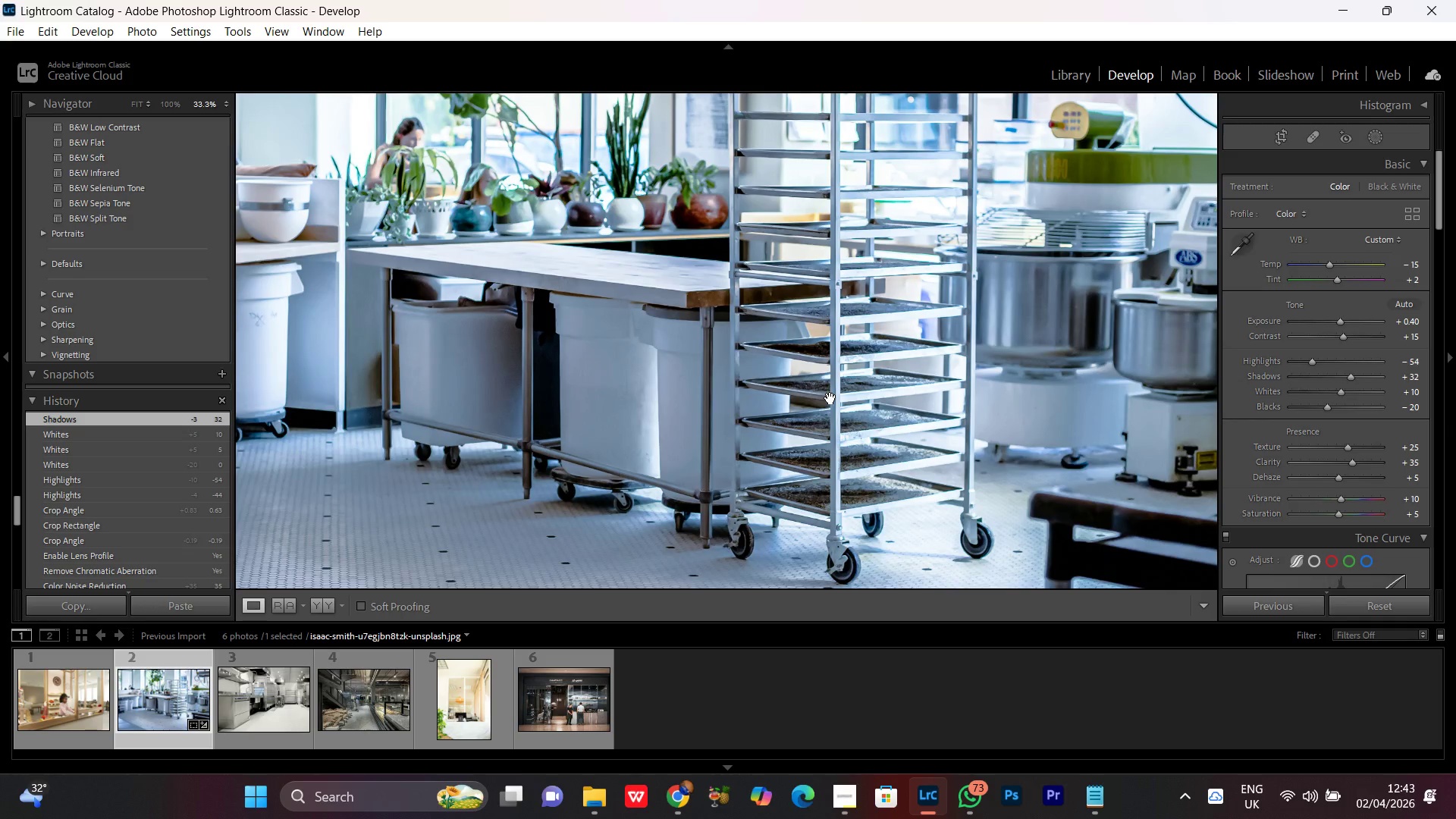 
key(Control+Equal)
 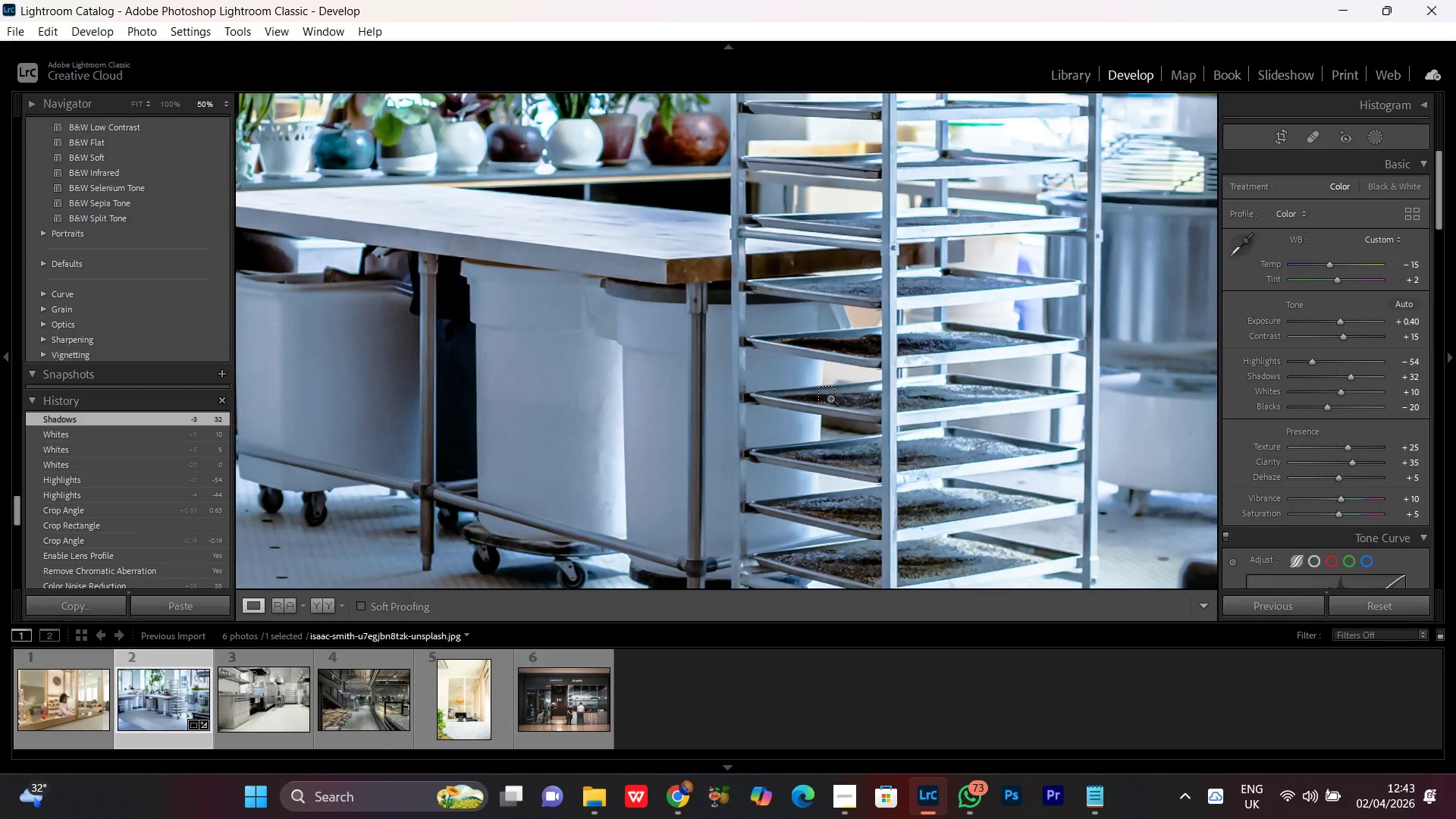 
key(Control+Equal)
 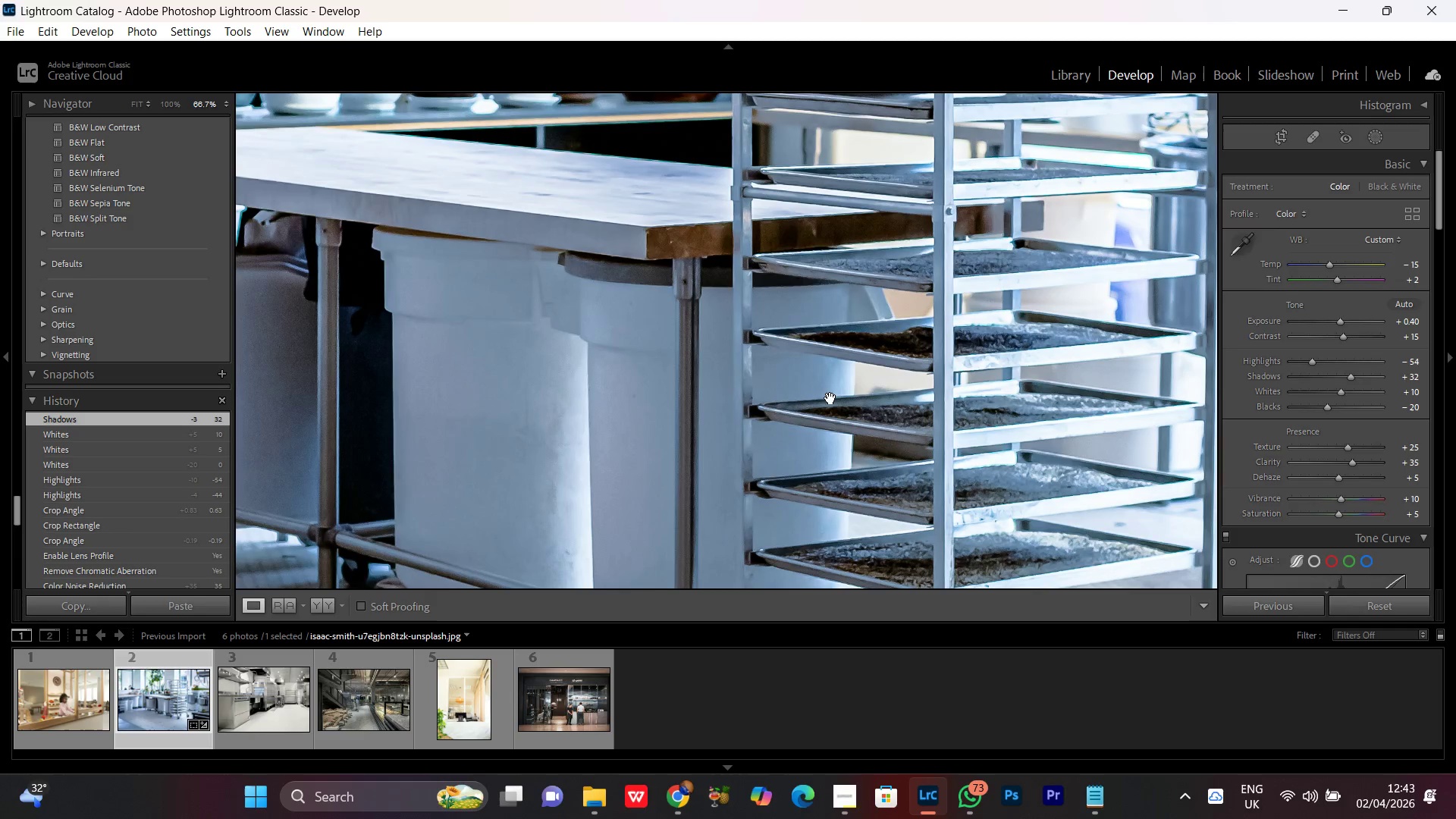 
left_click([830, 398])
 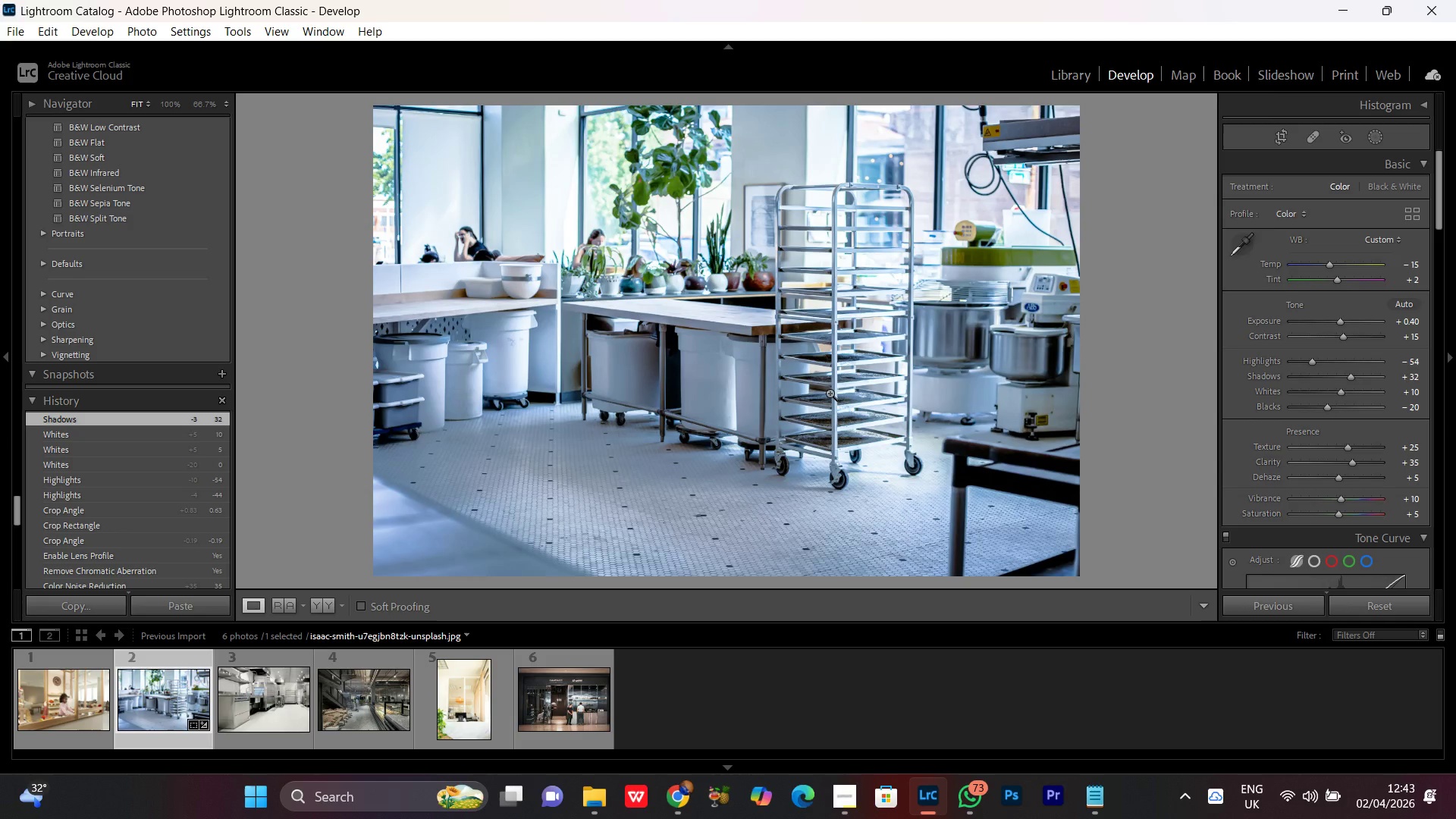 
scroll: coordinate [1349, 329], scroll_direction: down, amount: 11.0
 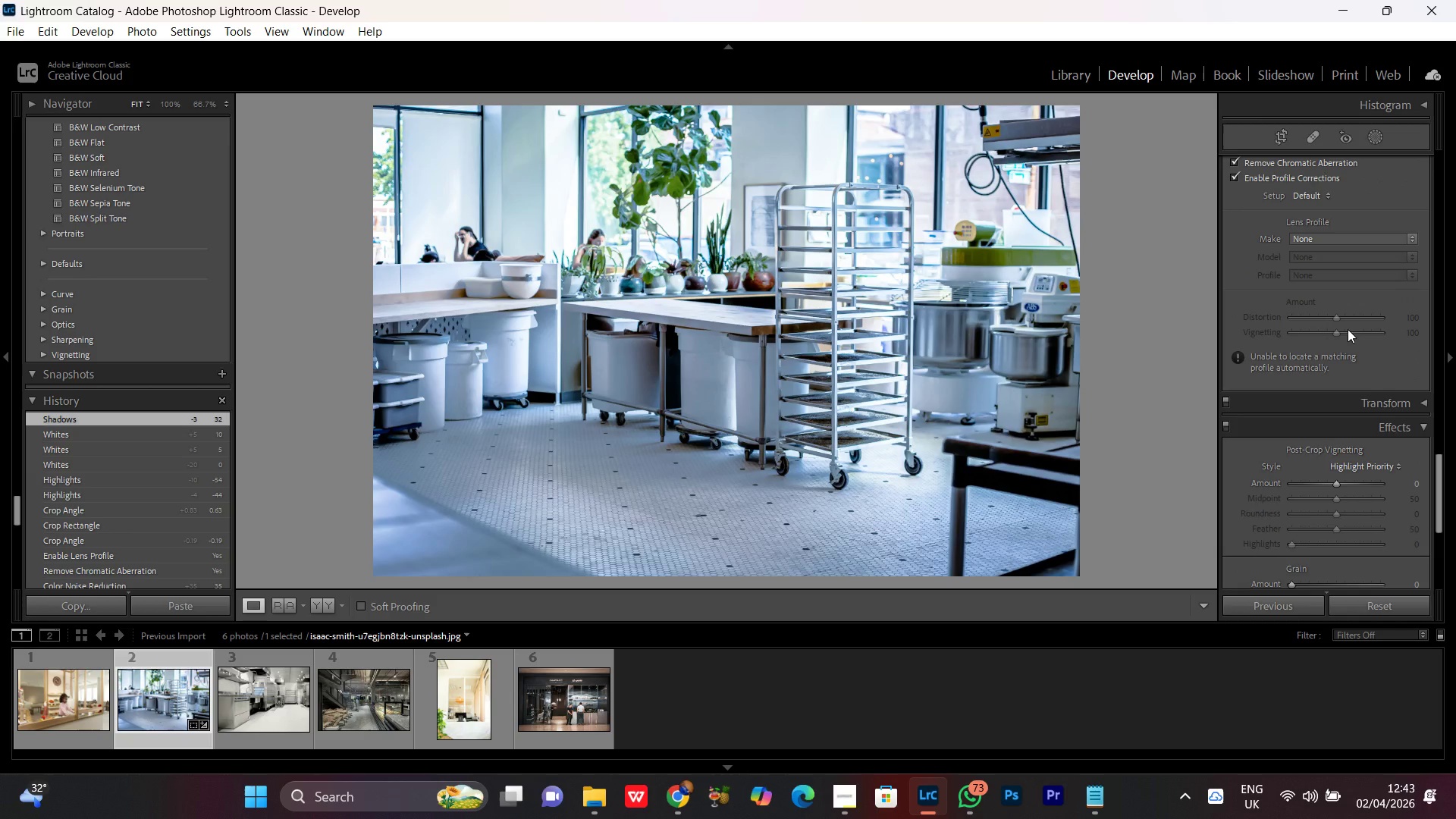 
scroll: coordinate [1348, 329], scroll_direction: down, amount: 1.0
 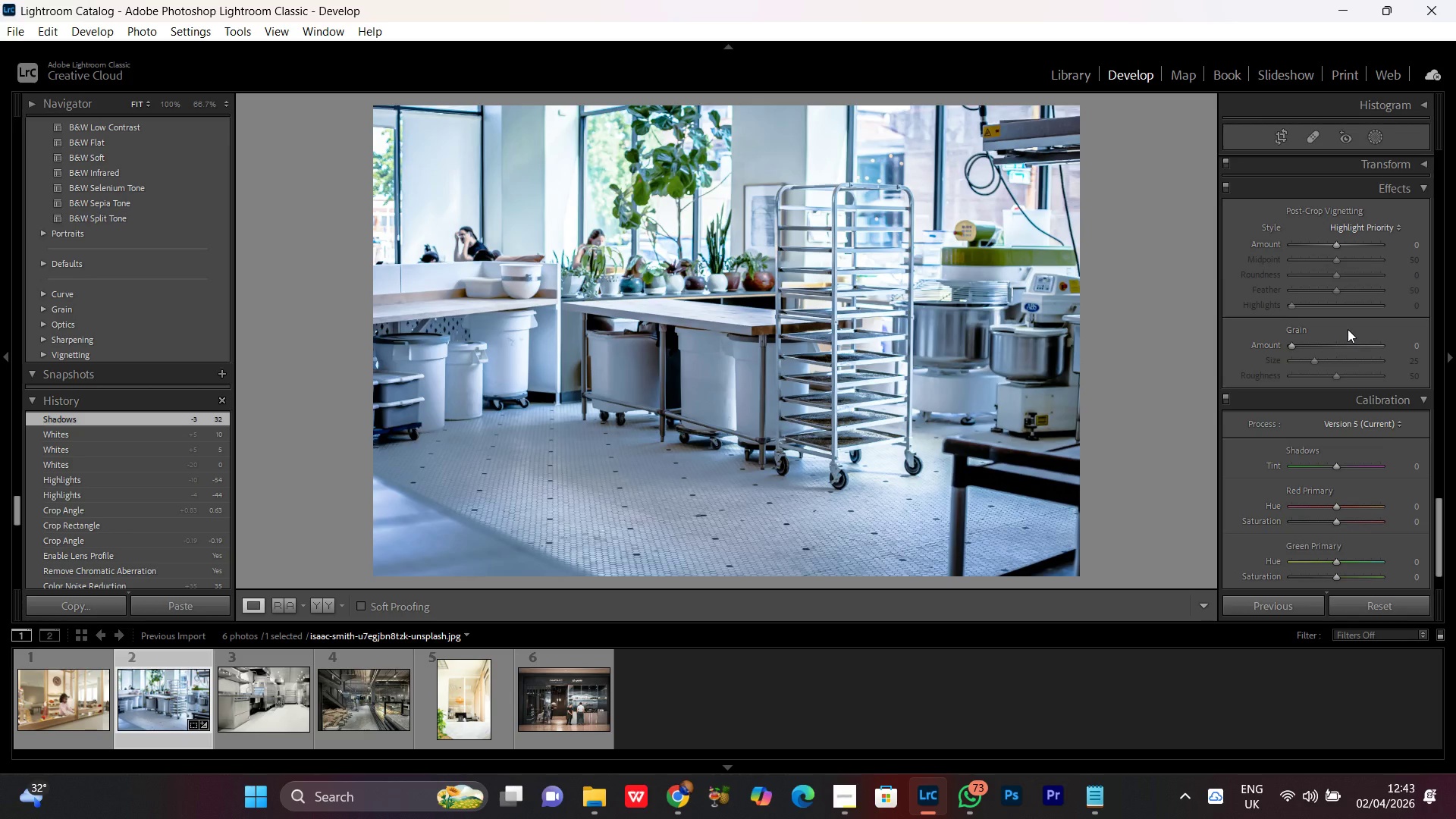 
scroll: coordinate [1348, 329], scroll_direction: up, amount: 1.0
 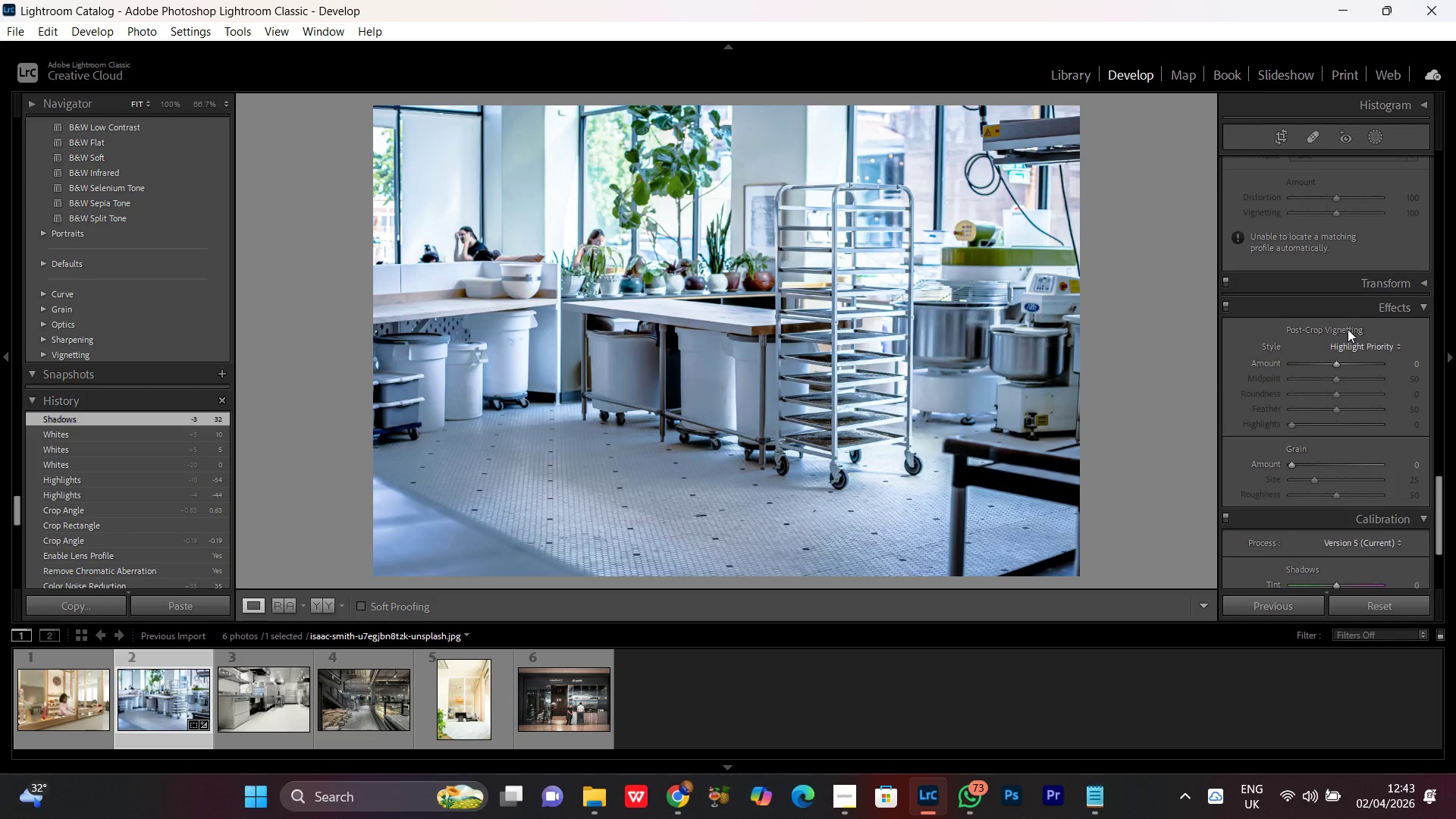 
scroll: coordinate [971, 258], scroll_direction: down, amount: 5.0
 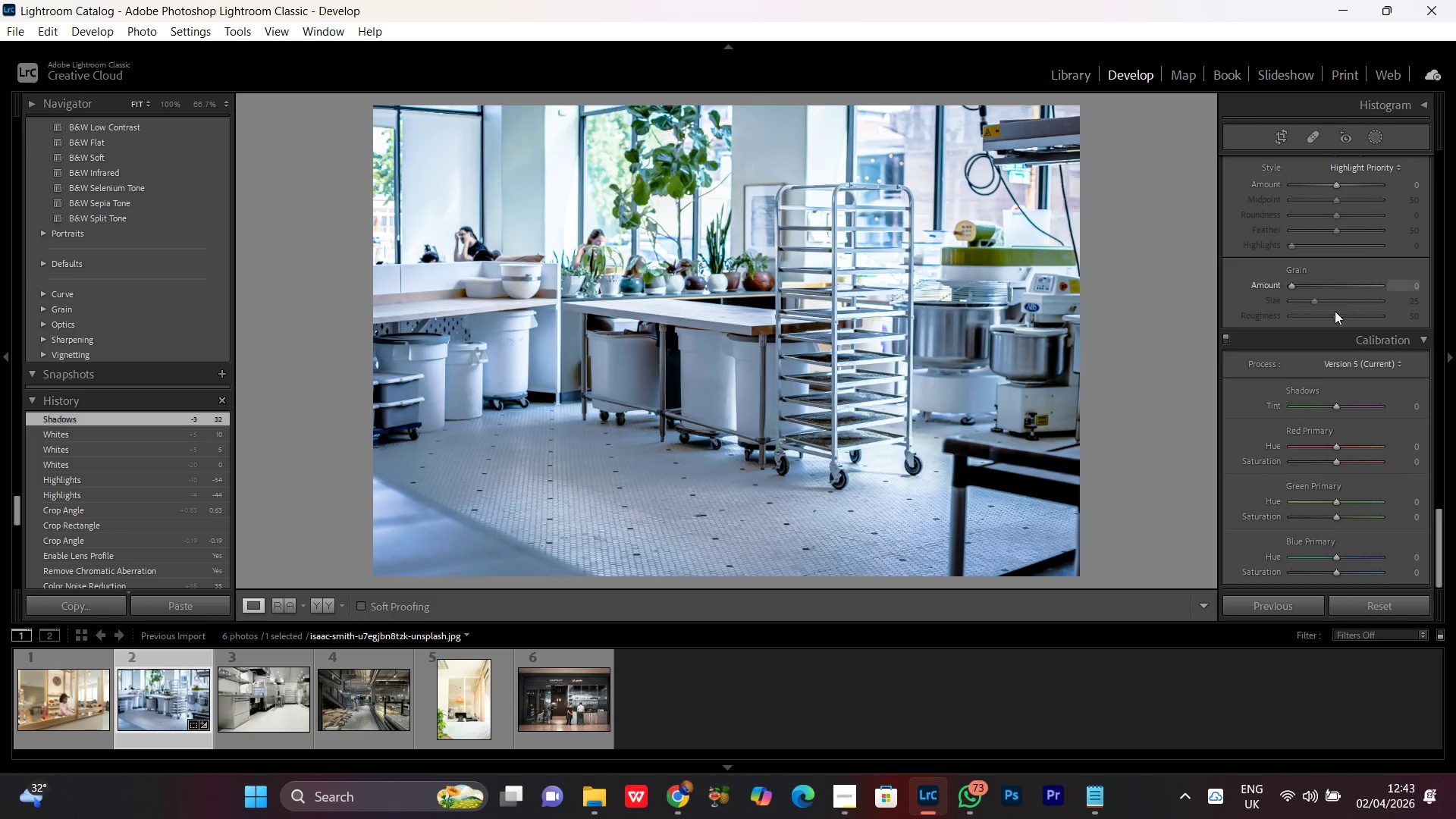 
scroll: coordinate [1325, 308], scroll_direction: up, amount: 19.0
 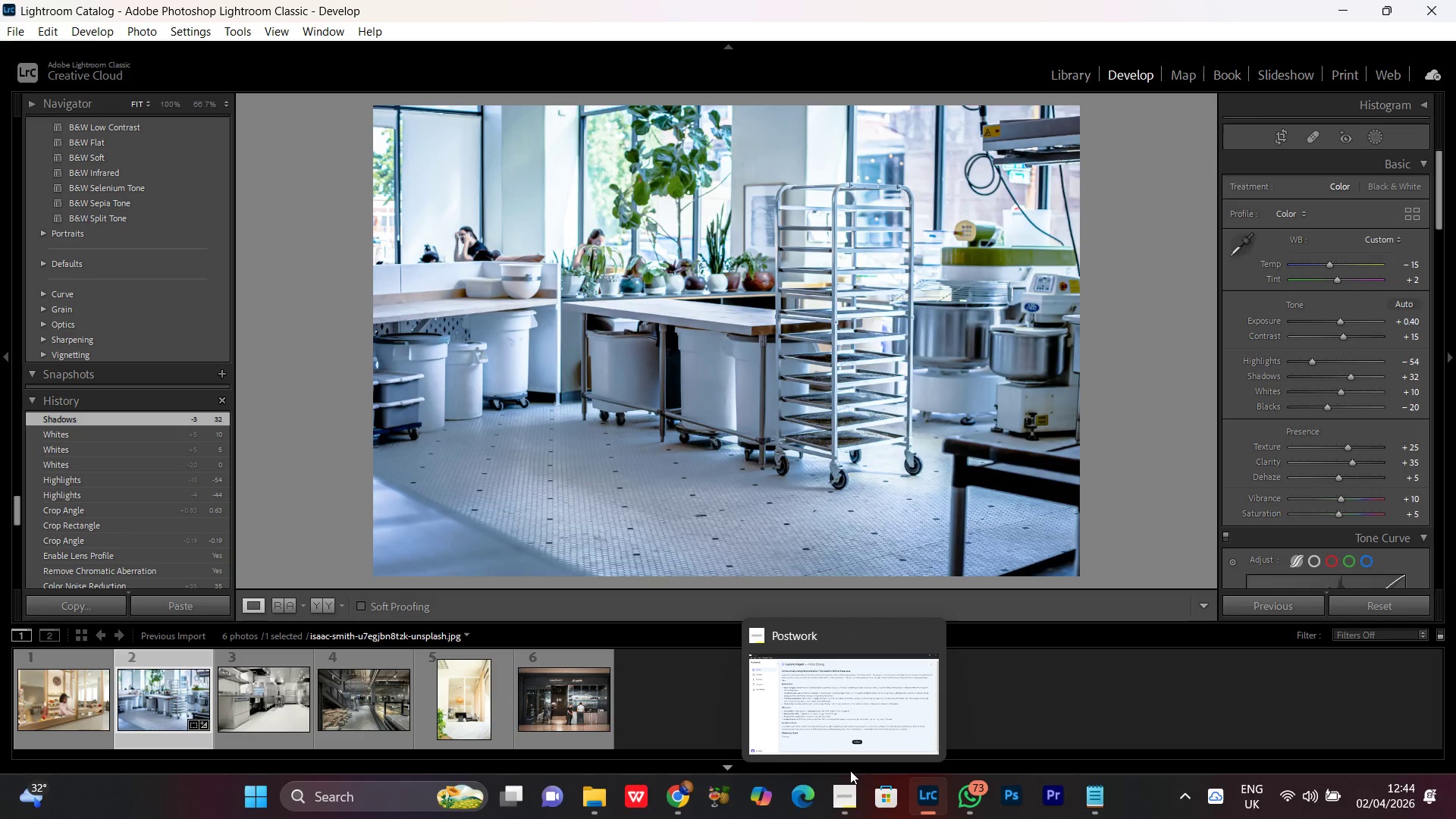 
left_click([844, 804])